 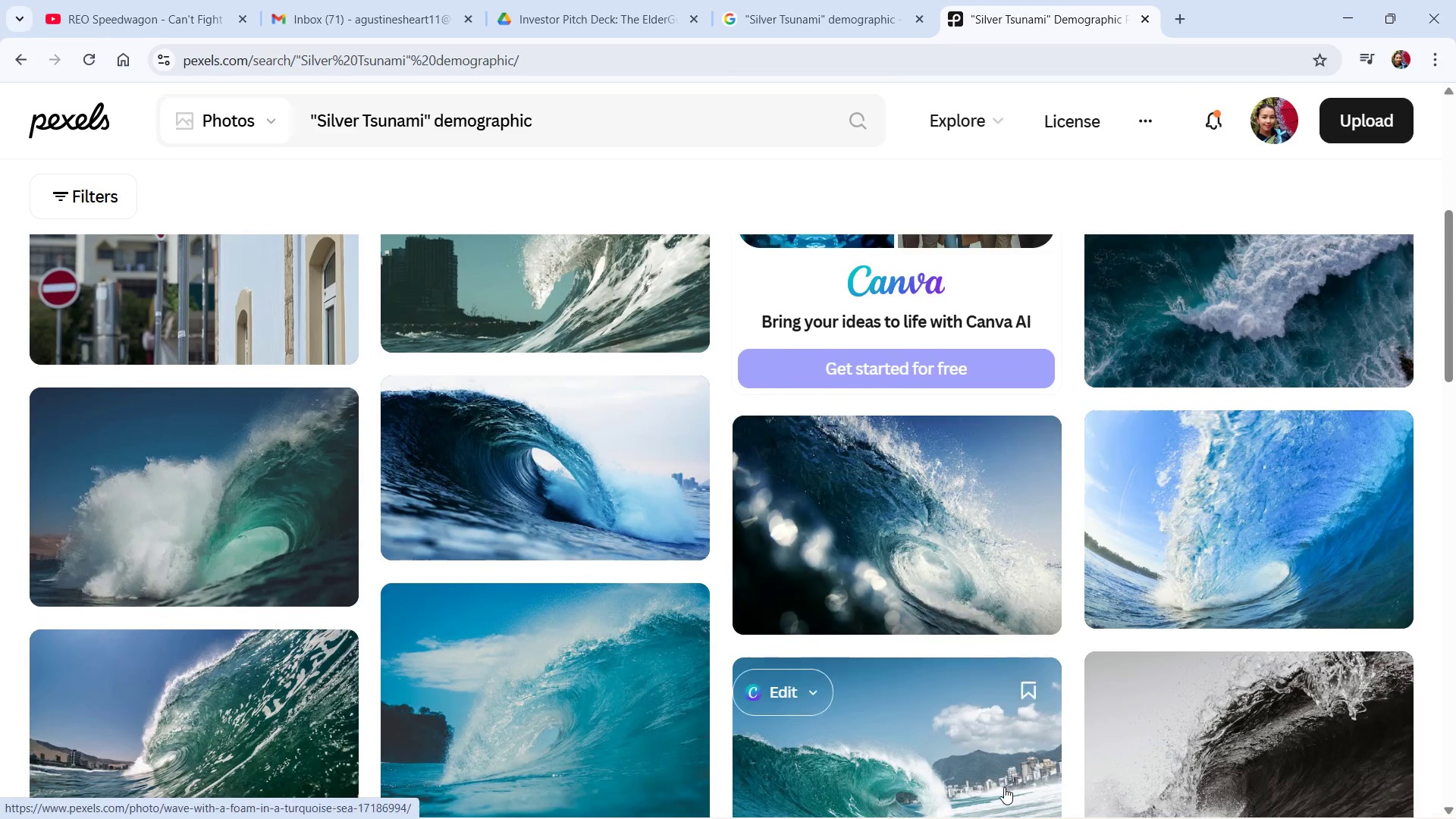 
scroll: coordinate [846, 742], scroll_direction: down, amount: 18.0
 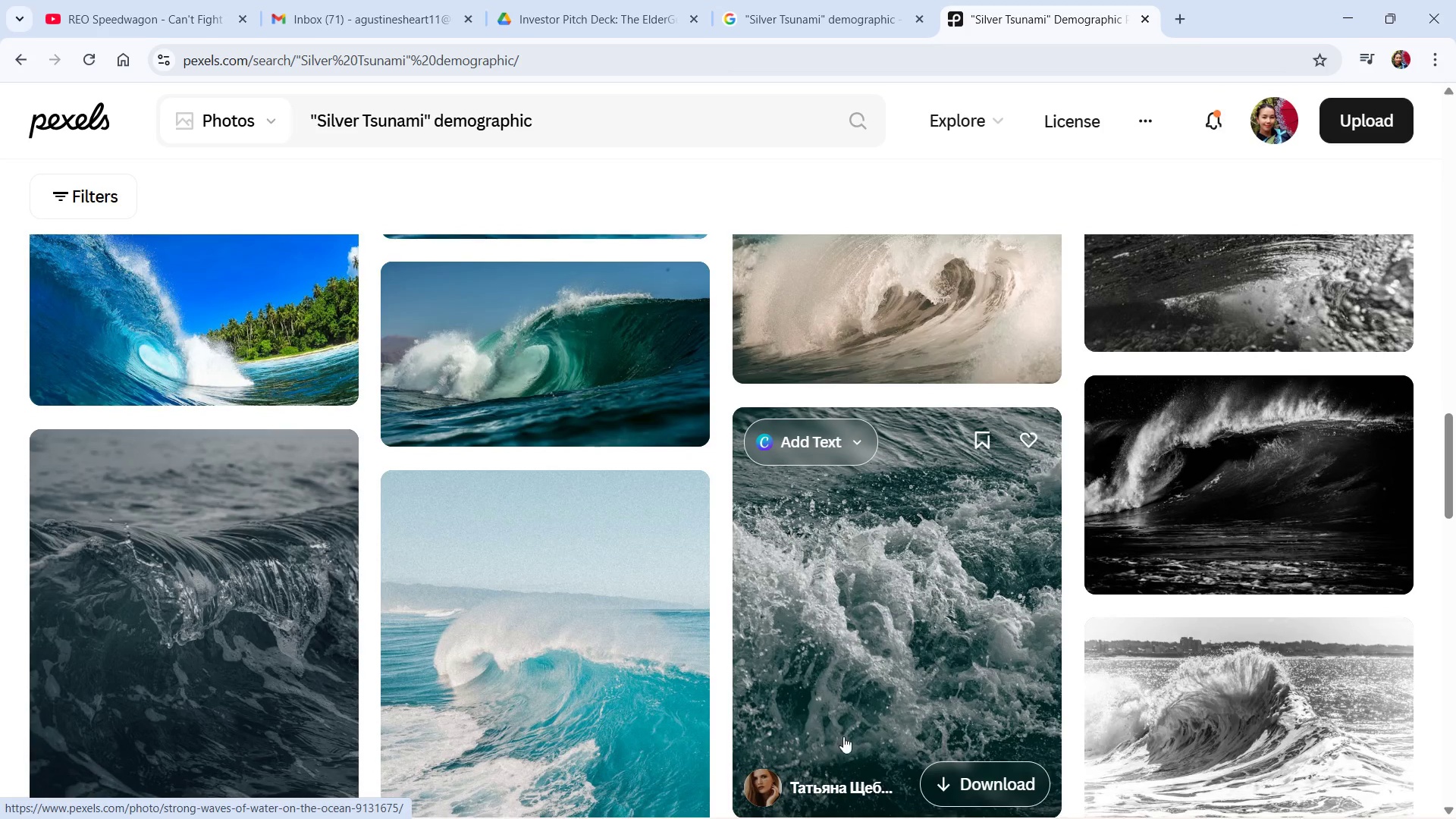 
scroll: coordinate [714, 642], scroll_direction: down, amount: 19.0
 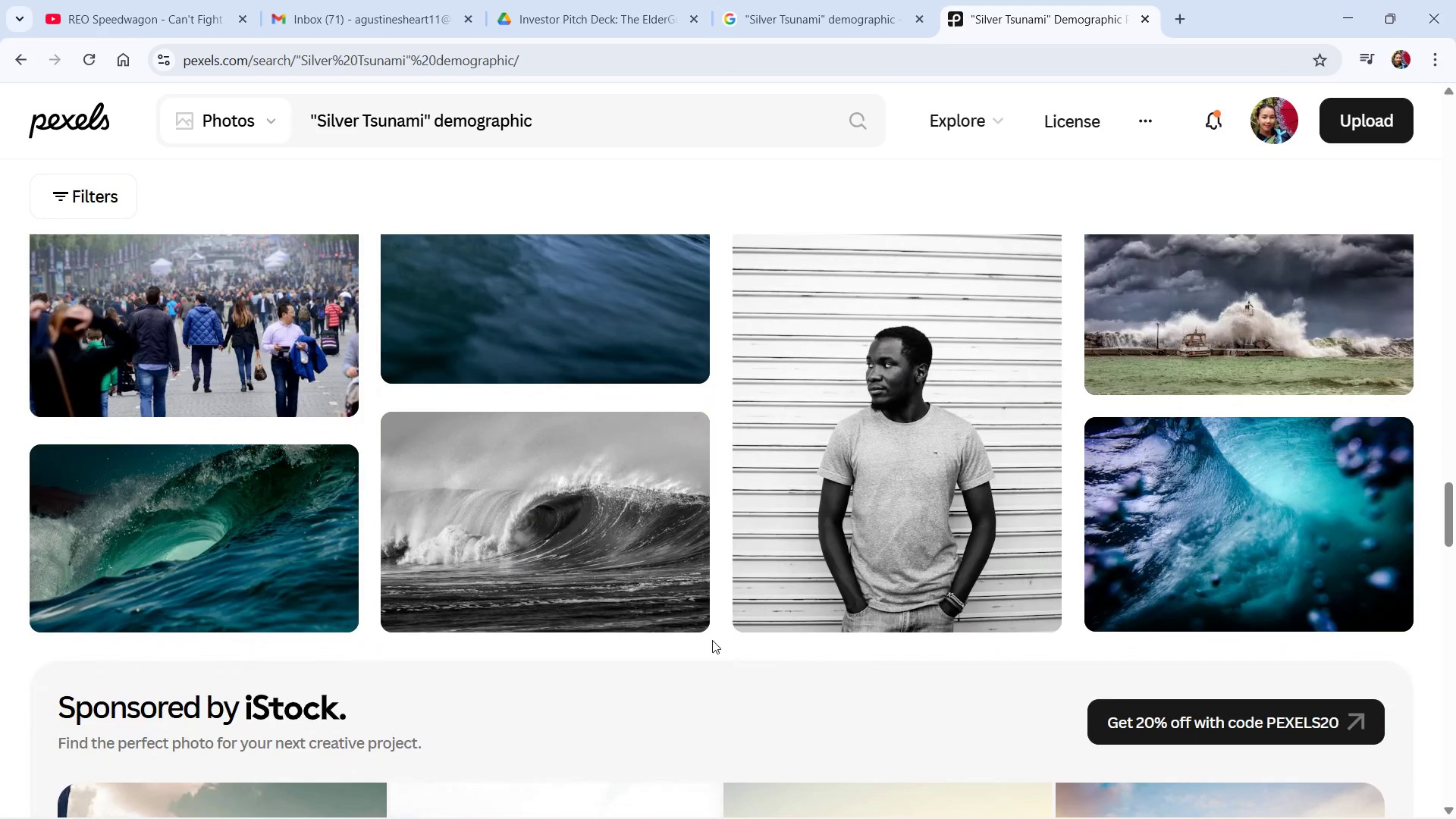 
scroll: coordinate [723, 598], scroll_direction: up, amount: 62.0
 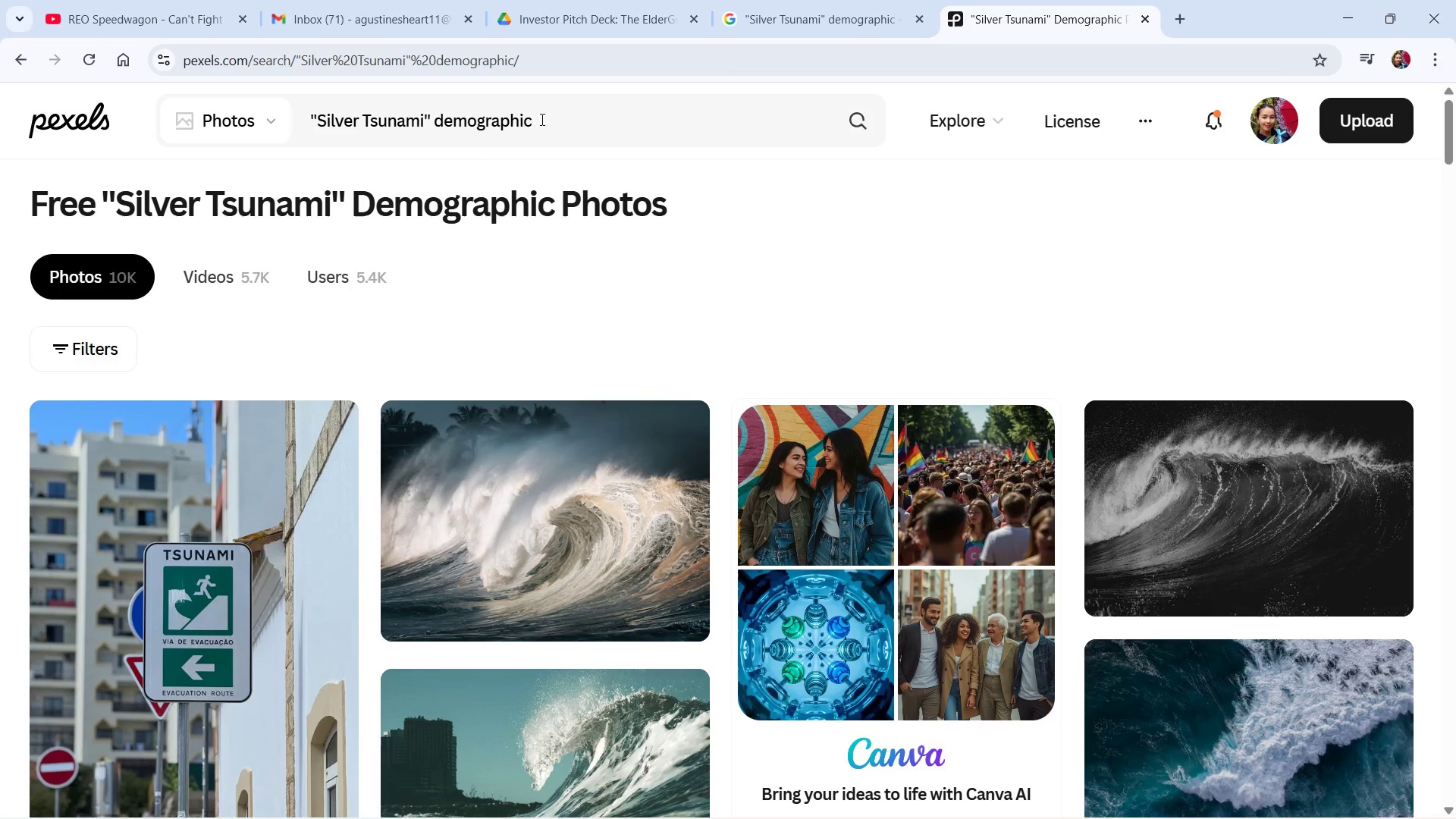 
left_click([541, 119])
 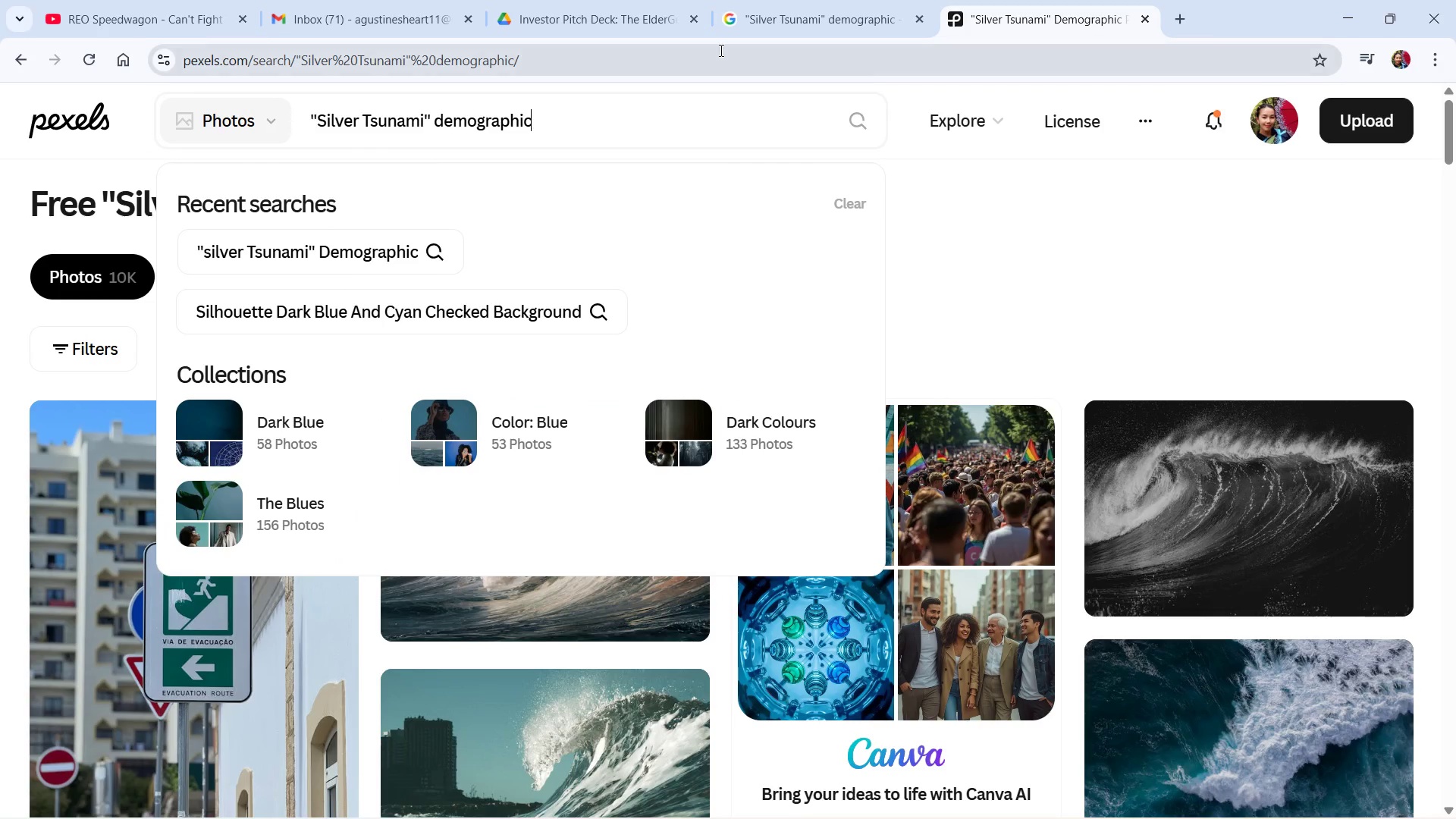 
left_click([753, 14])
 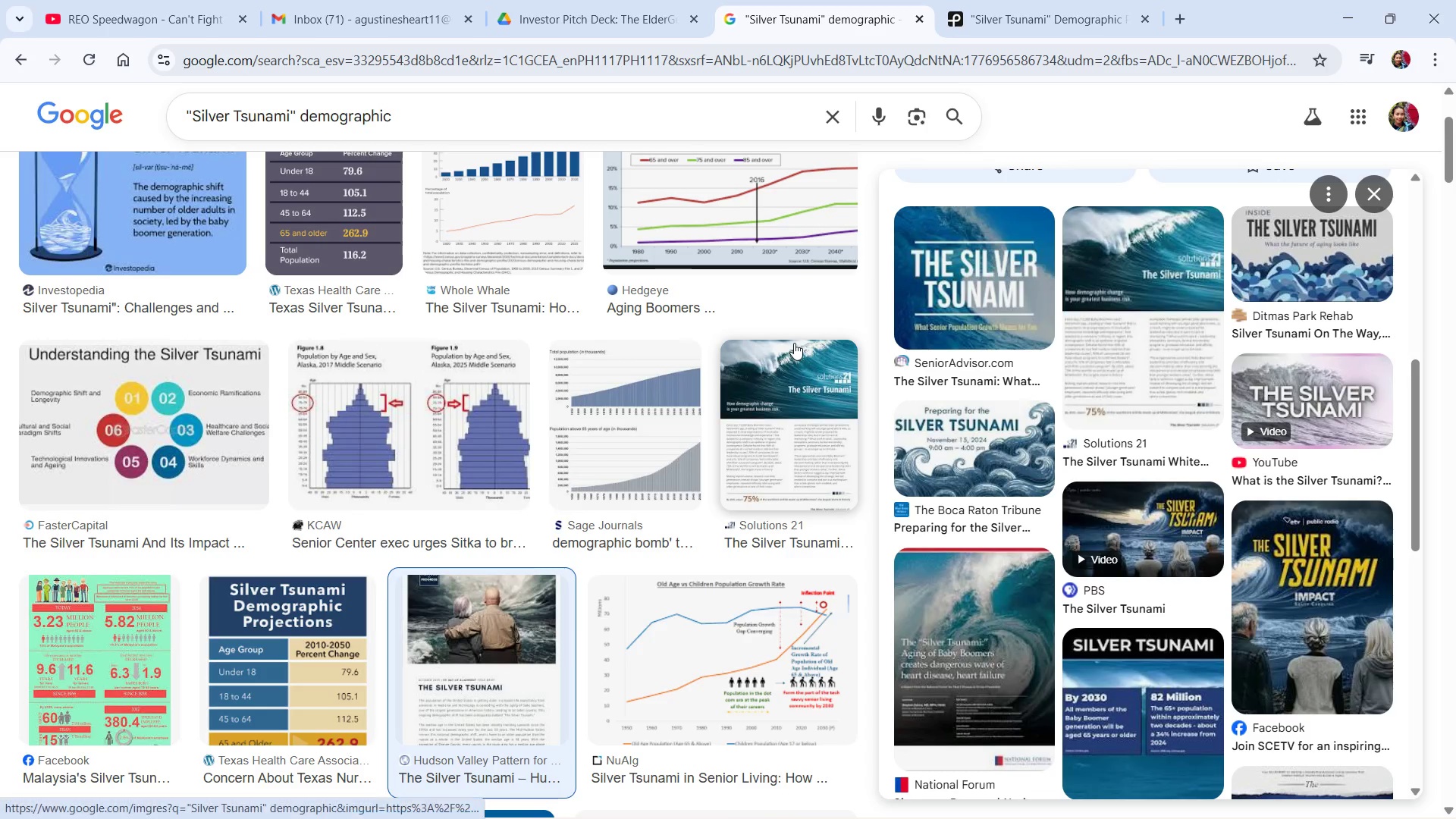 
scroll: coordinate [727, 415], scroll_direction: up, amount: 12.0
 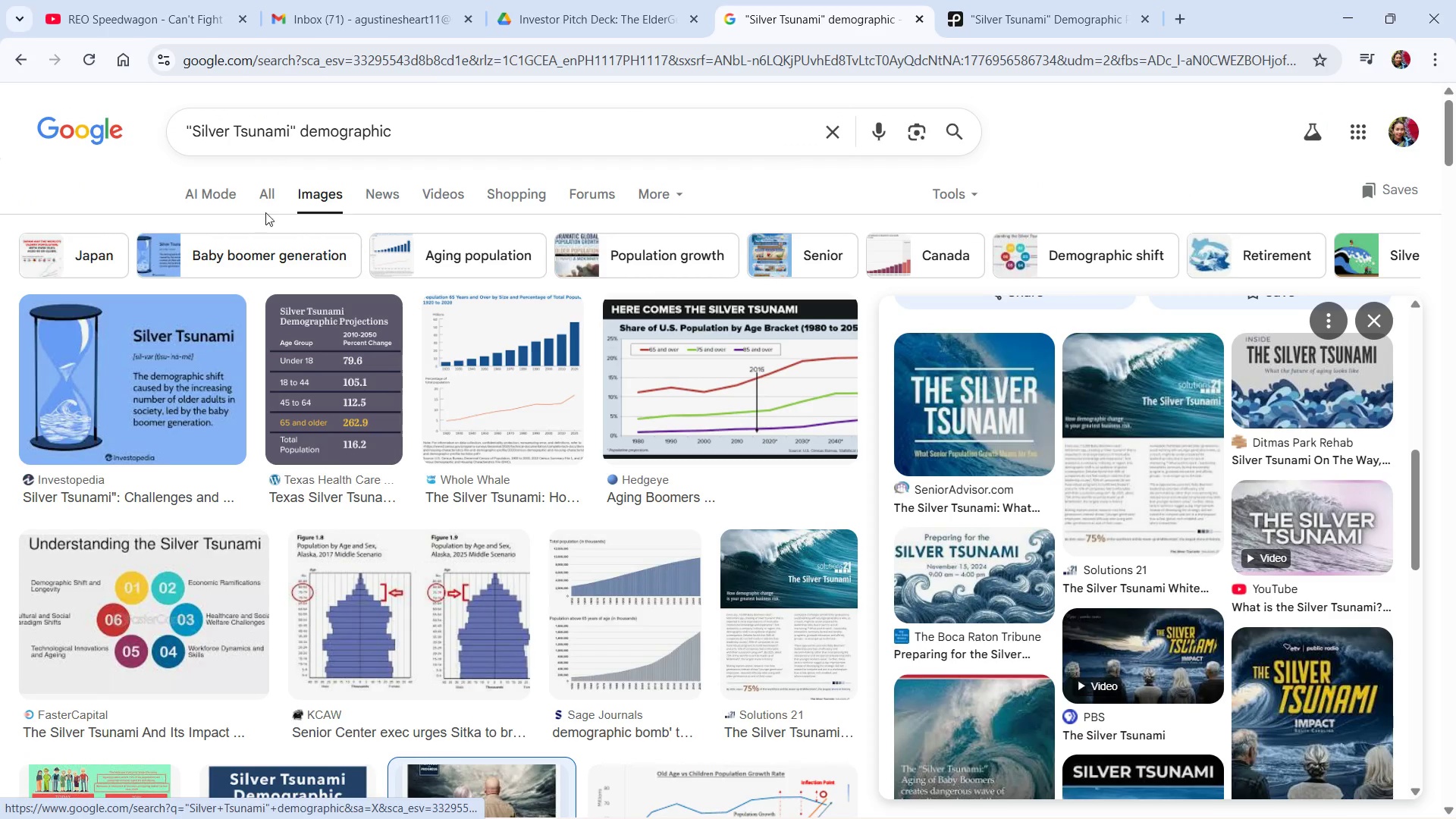 
left_click([259, 194])
 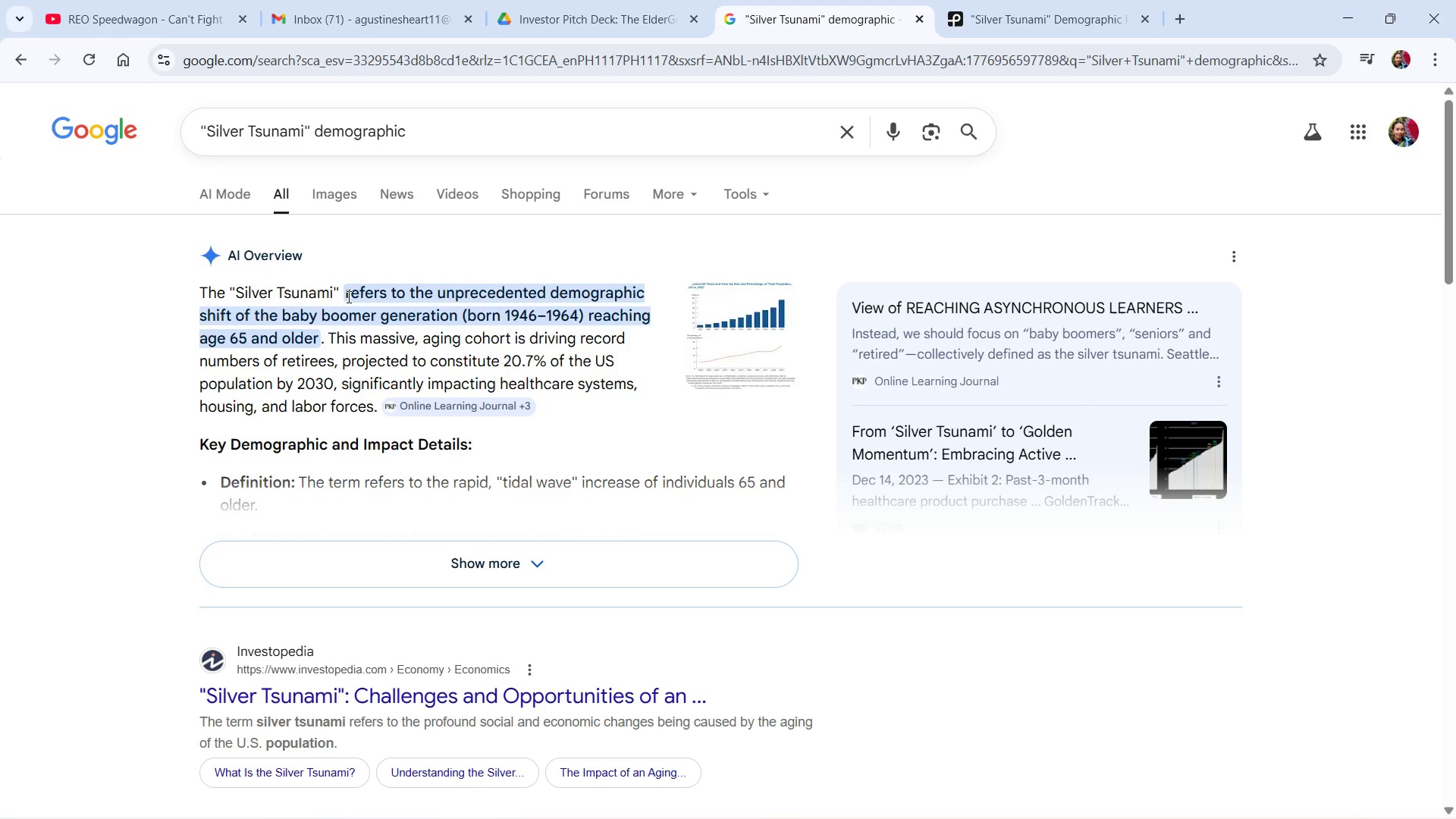 
wait(20.0)
 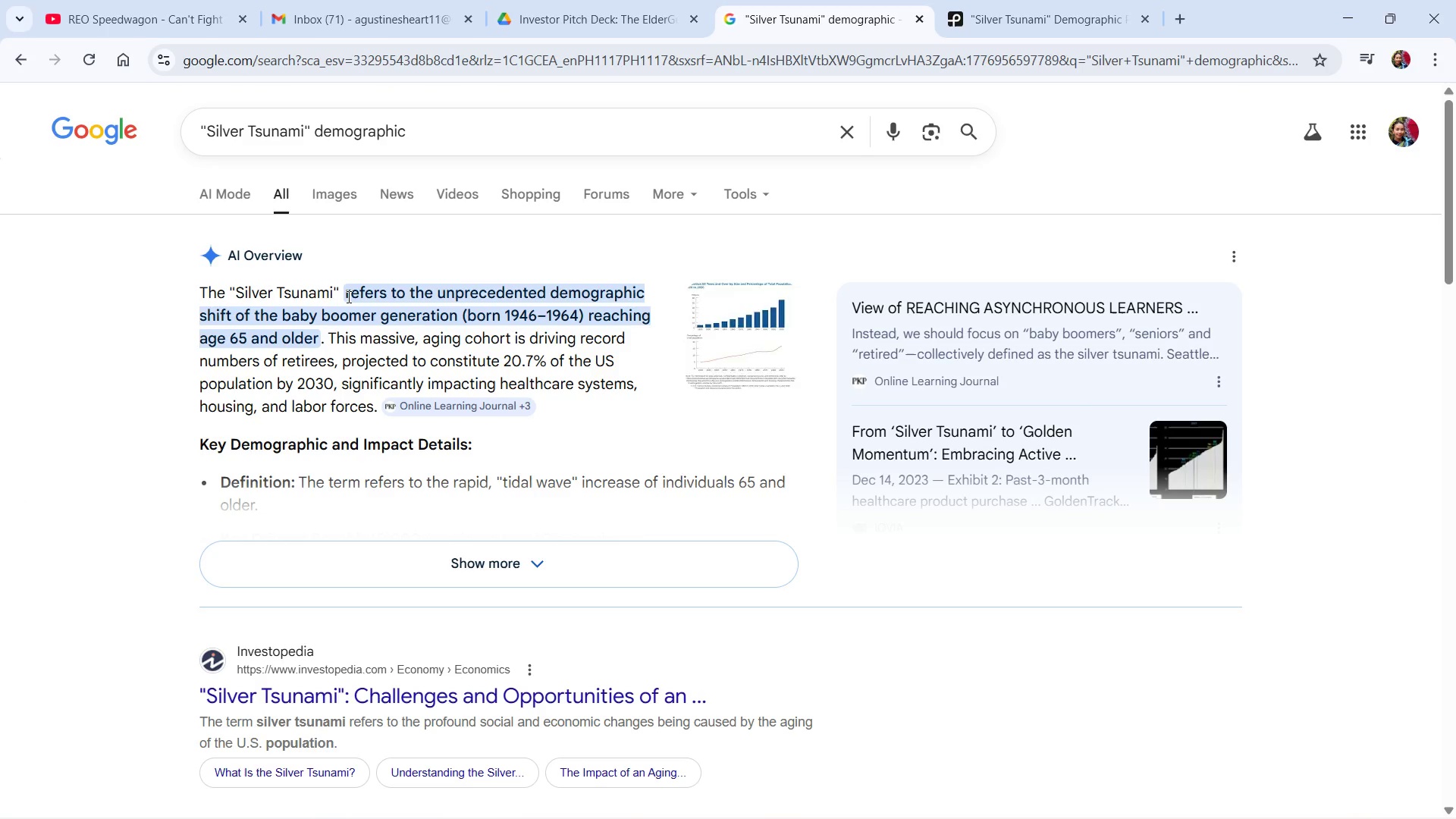 
scroll: coordinate [637, 489], scroll_direction: down, amount: 2.0
 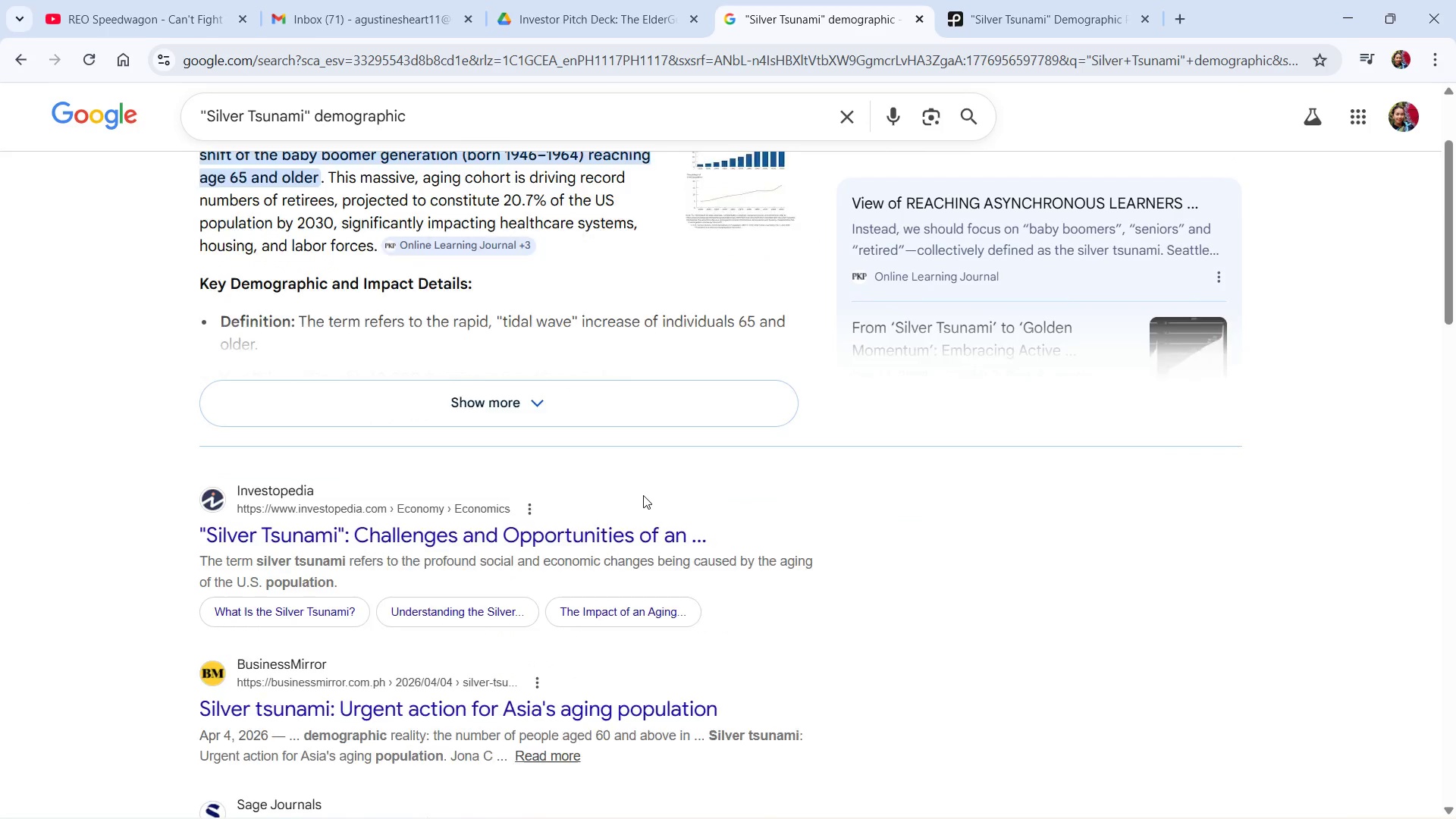 
mouse_move([645, 477])
 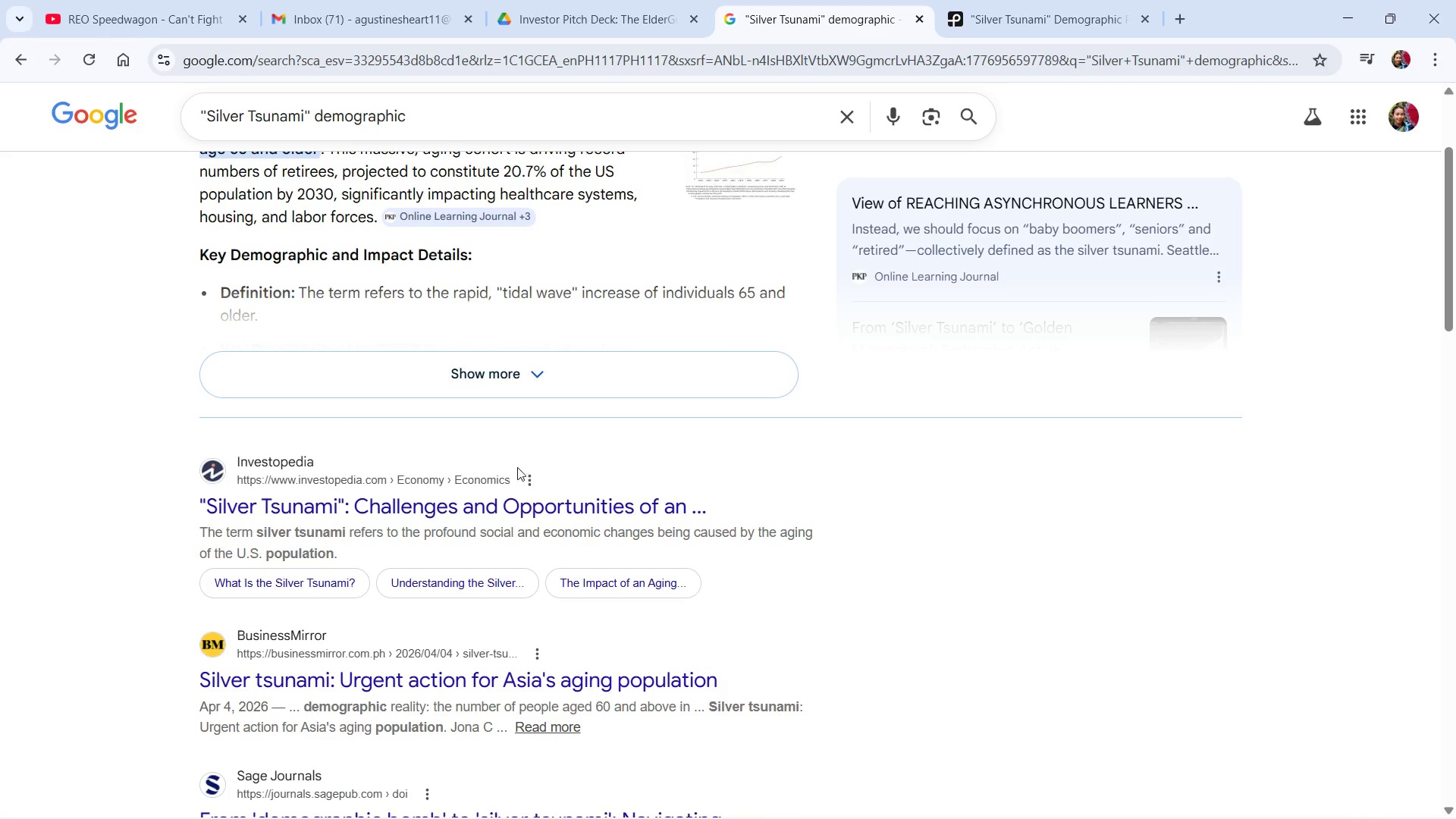 
wait(5.86)
 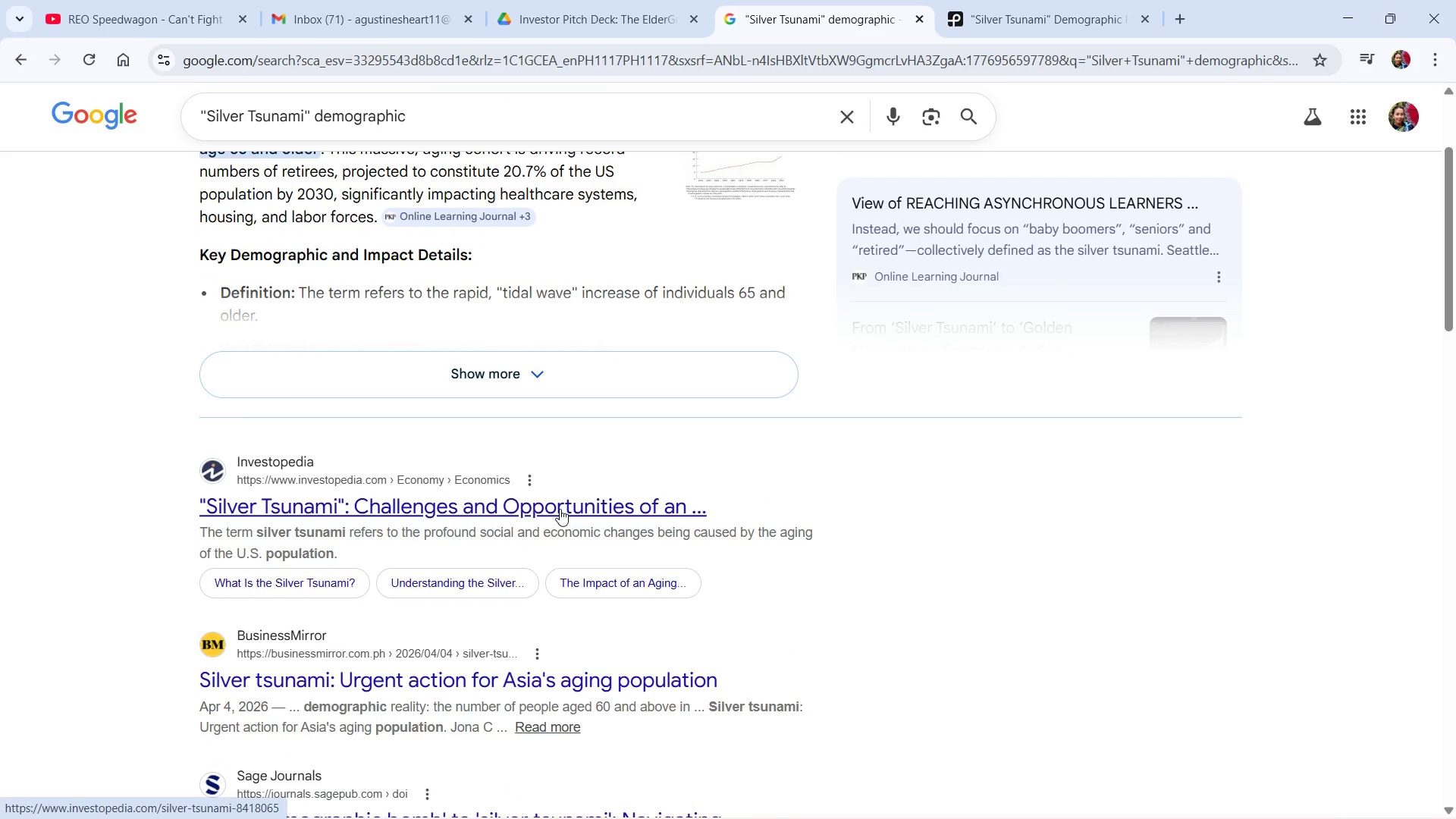 
left_click([1036, 24])
 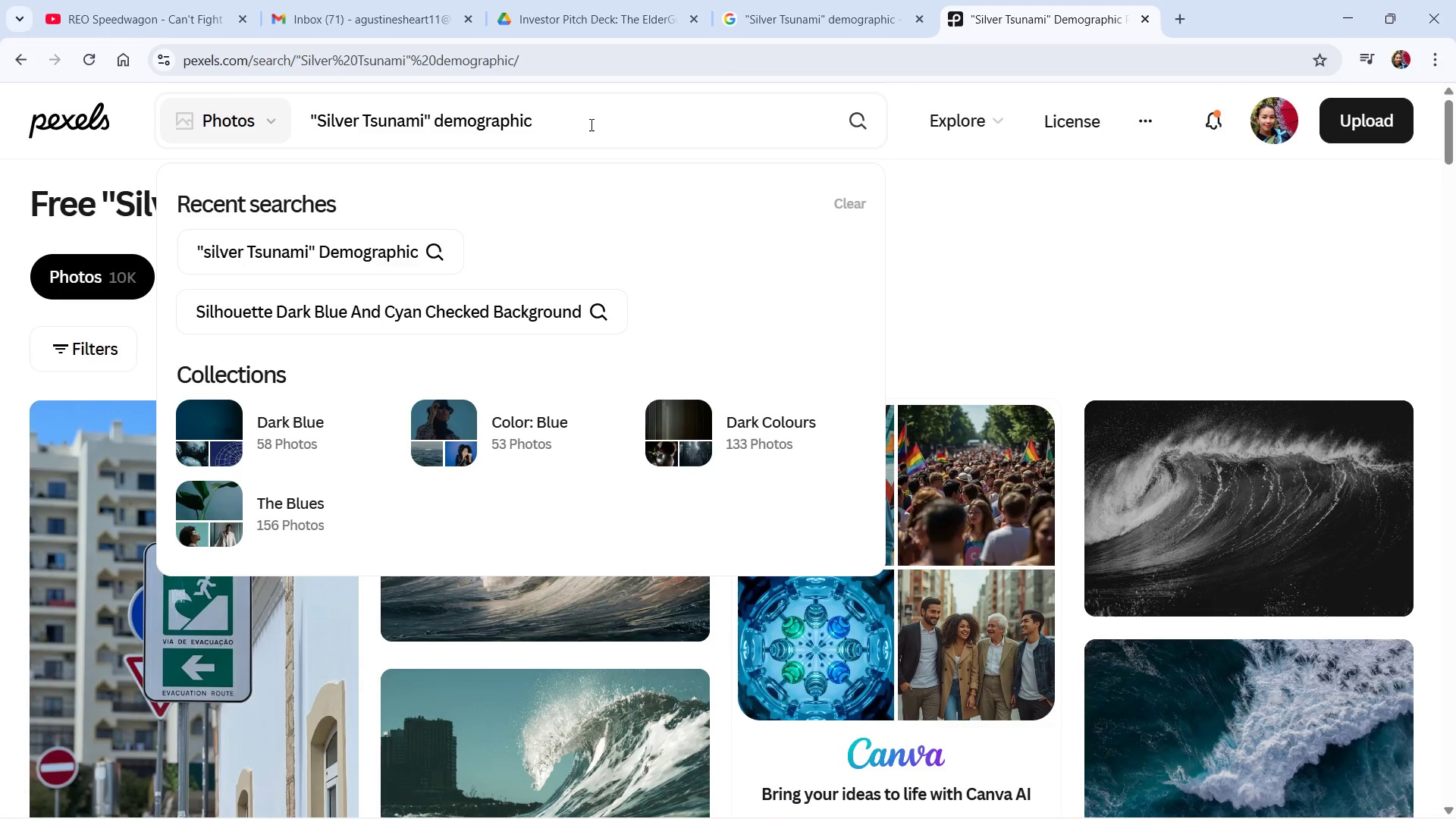 
left_click([590, 124])
 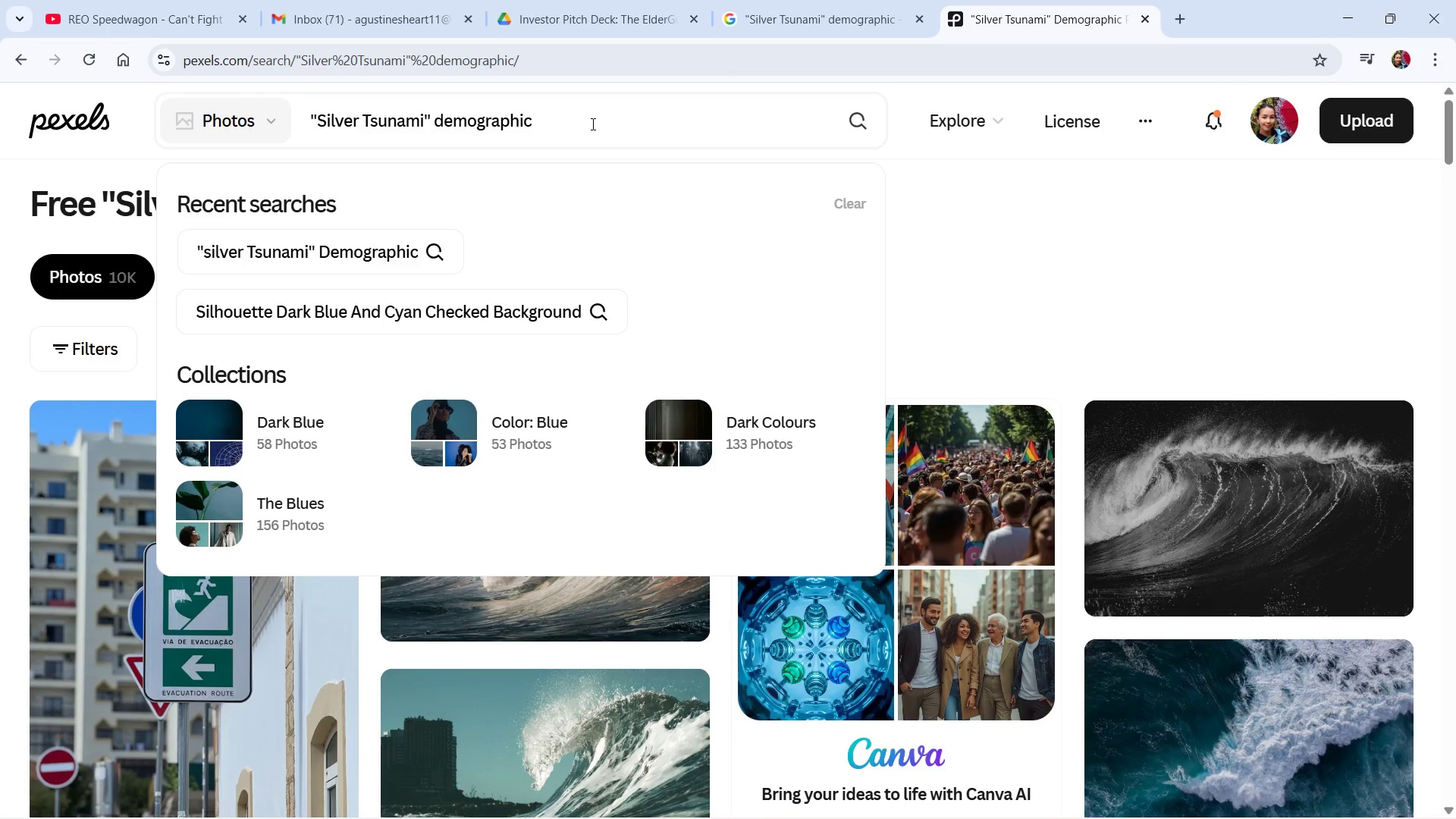 
type( aging)
 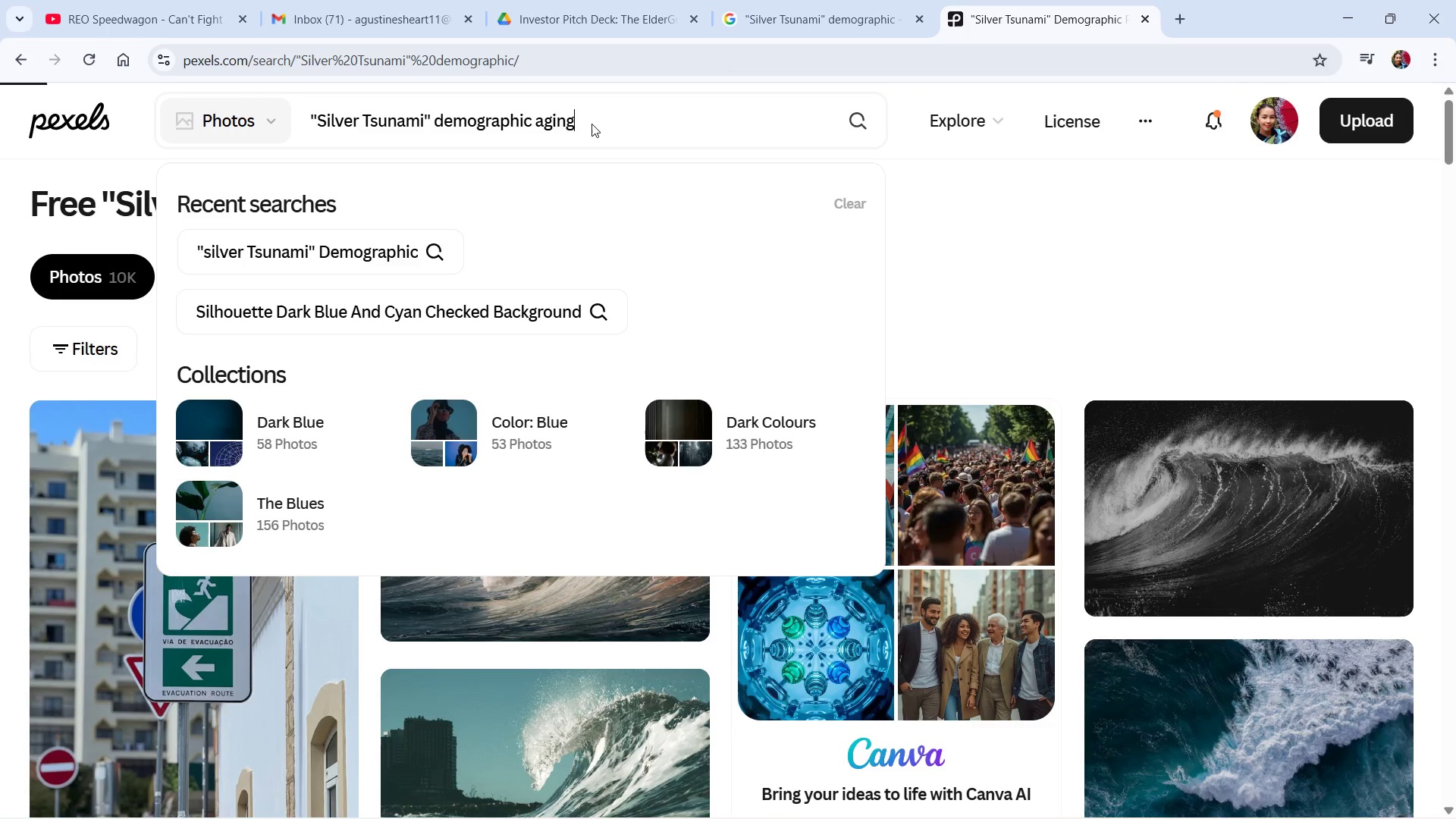 
key(Enter)
 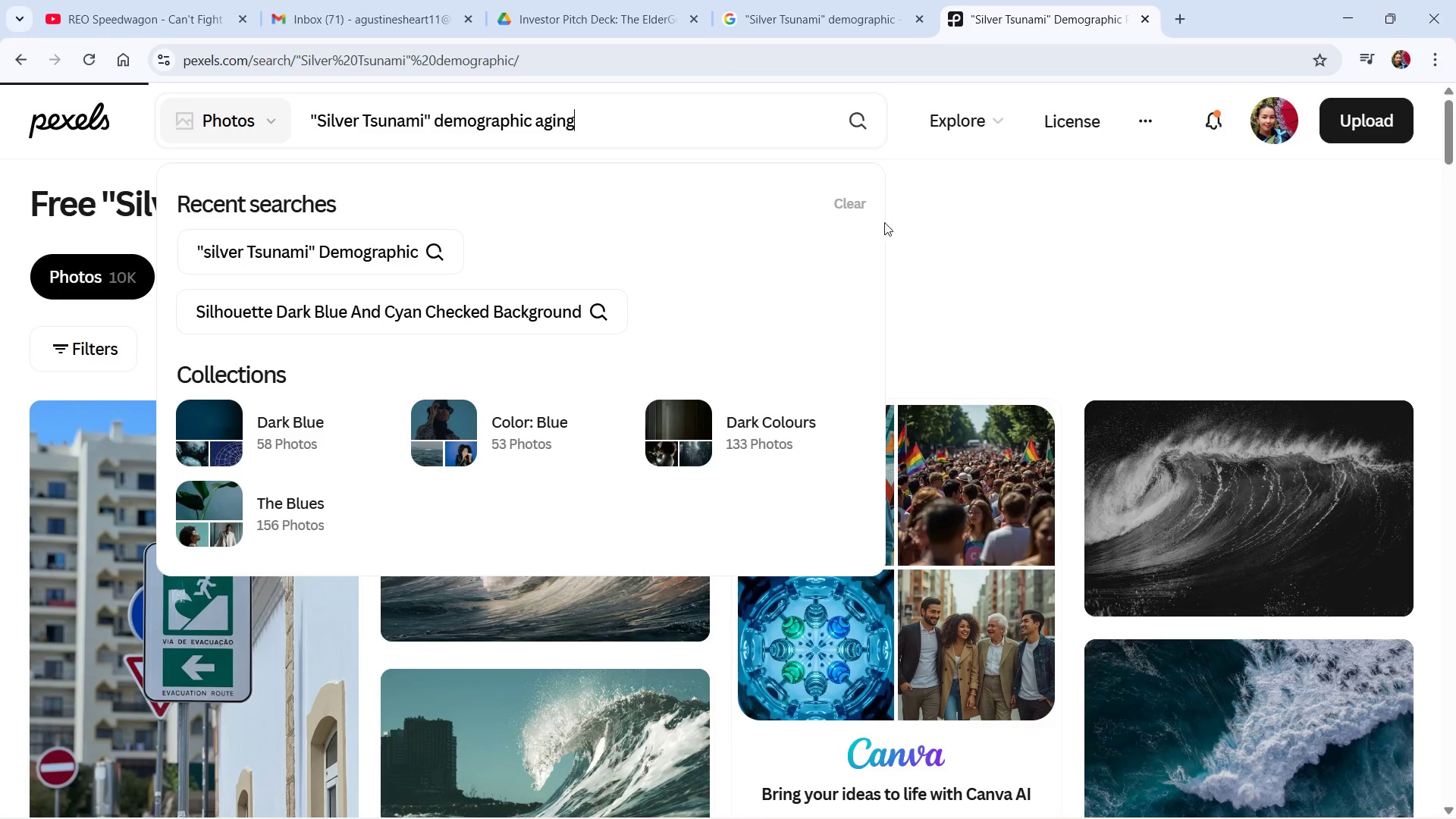 
left_click([854, 206])
 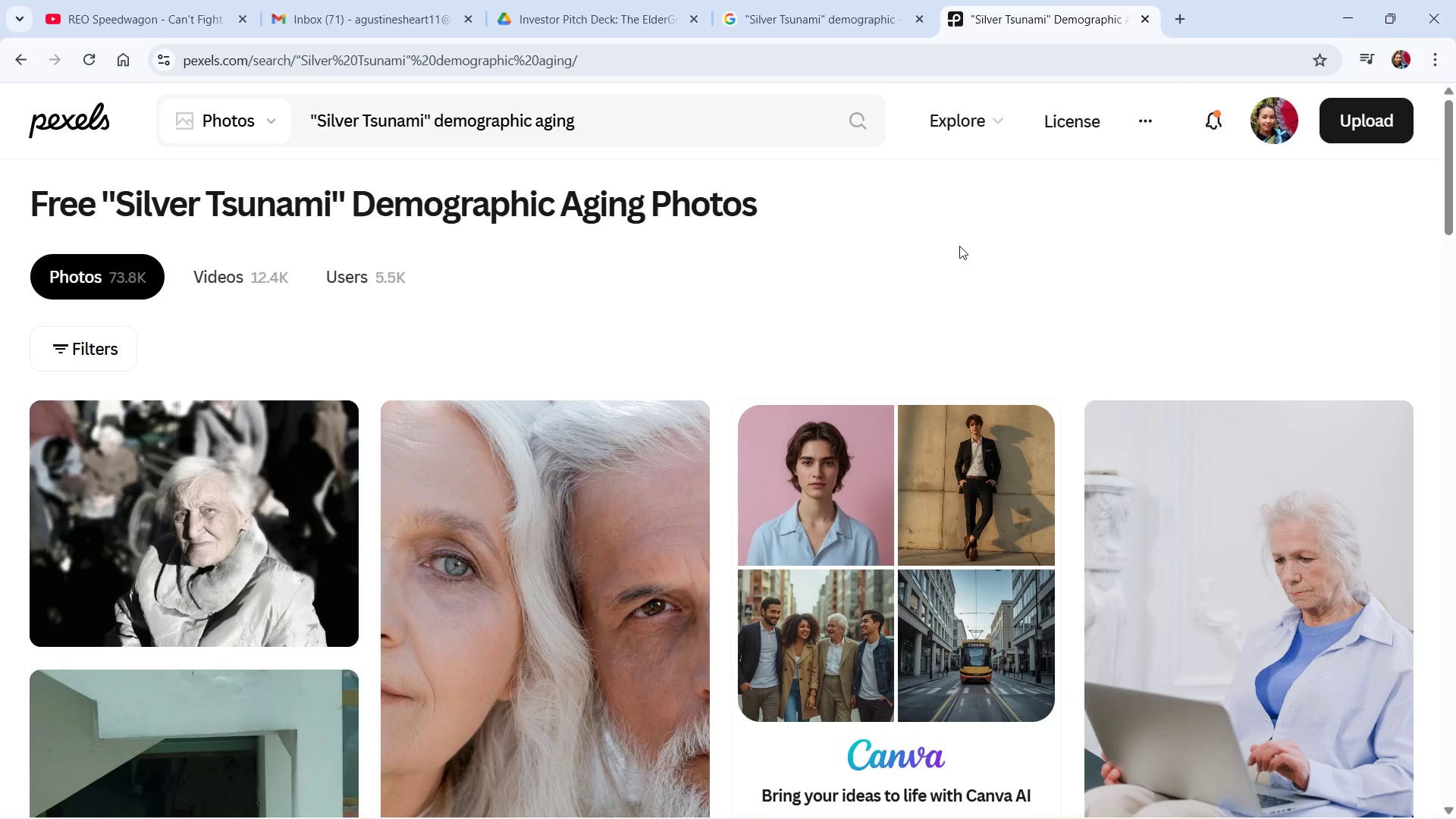 
scroll: coordinate [961, 253], scroll_direction: down, amount: 10.0
 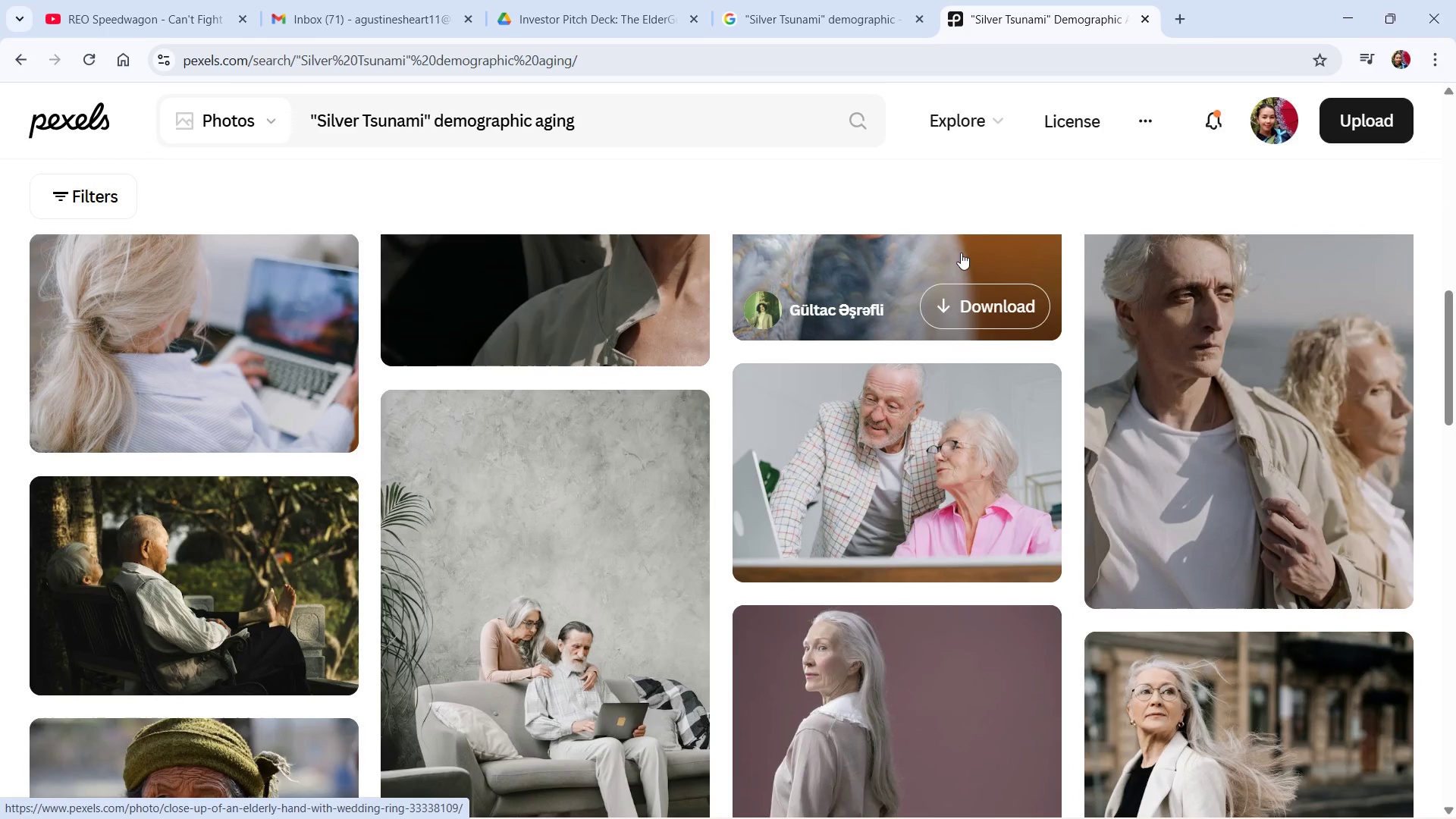 
scroll: coordinate [962, 250], scroll_direction: down, amount: 10.0
 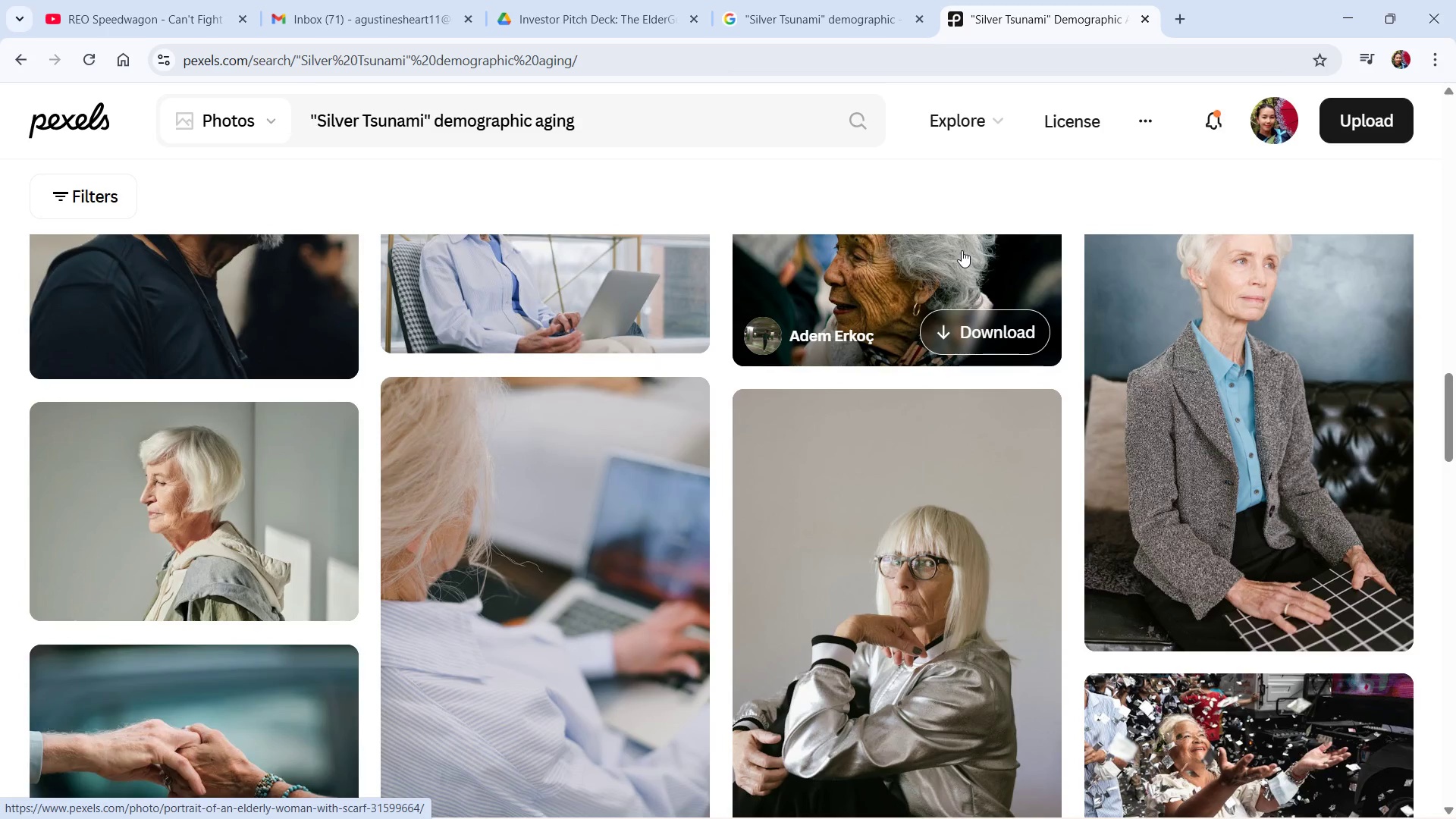 
scroll: coordinate [622, 712], scroll_direction: down, amount: 22.0
 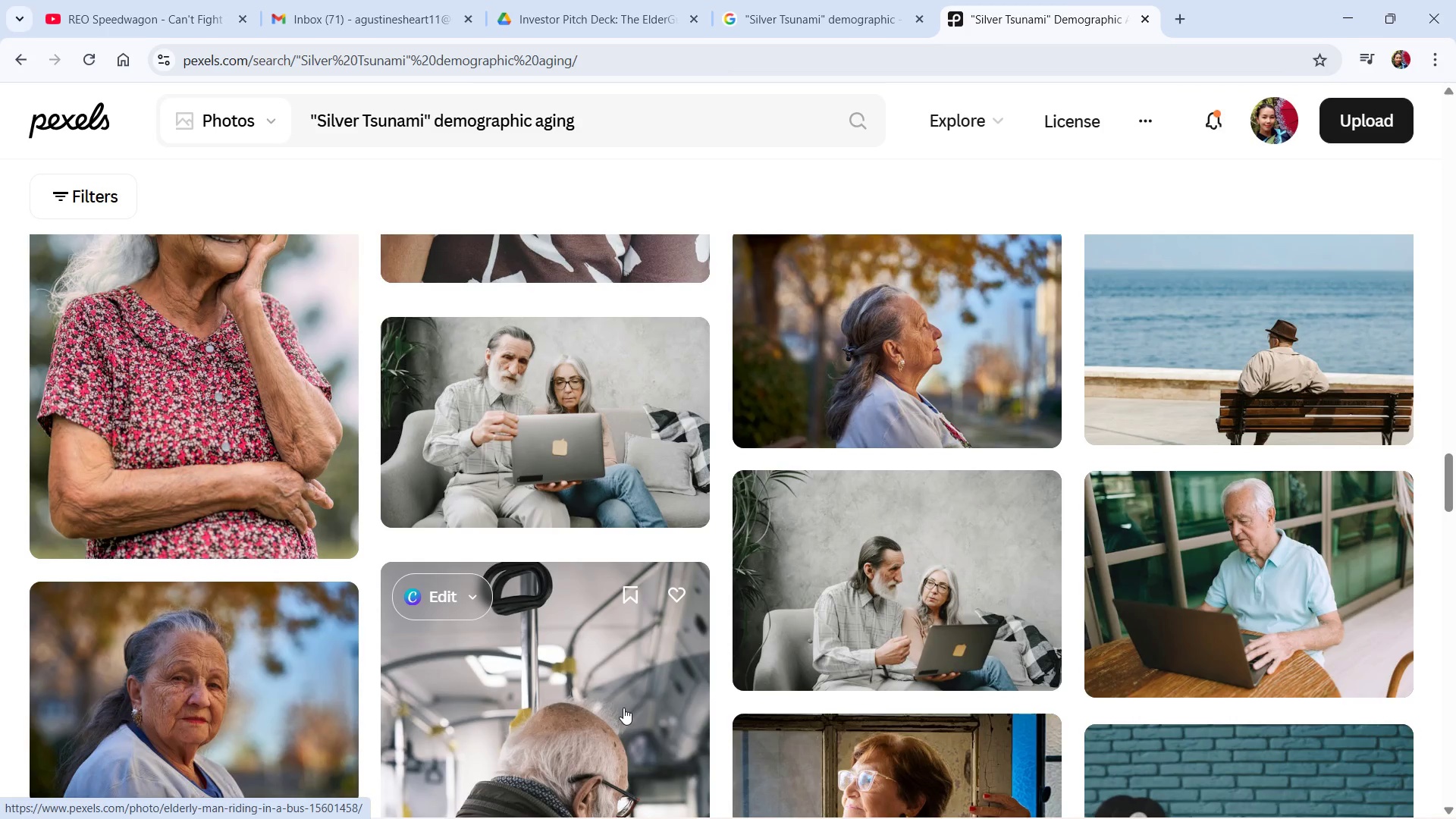 
scroll: coordinate [624, 708], scroll_direction: up, amount: 1.0
 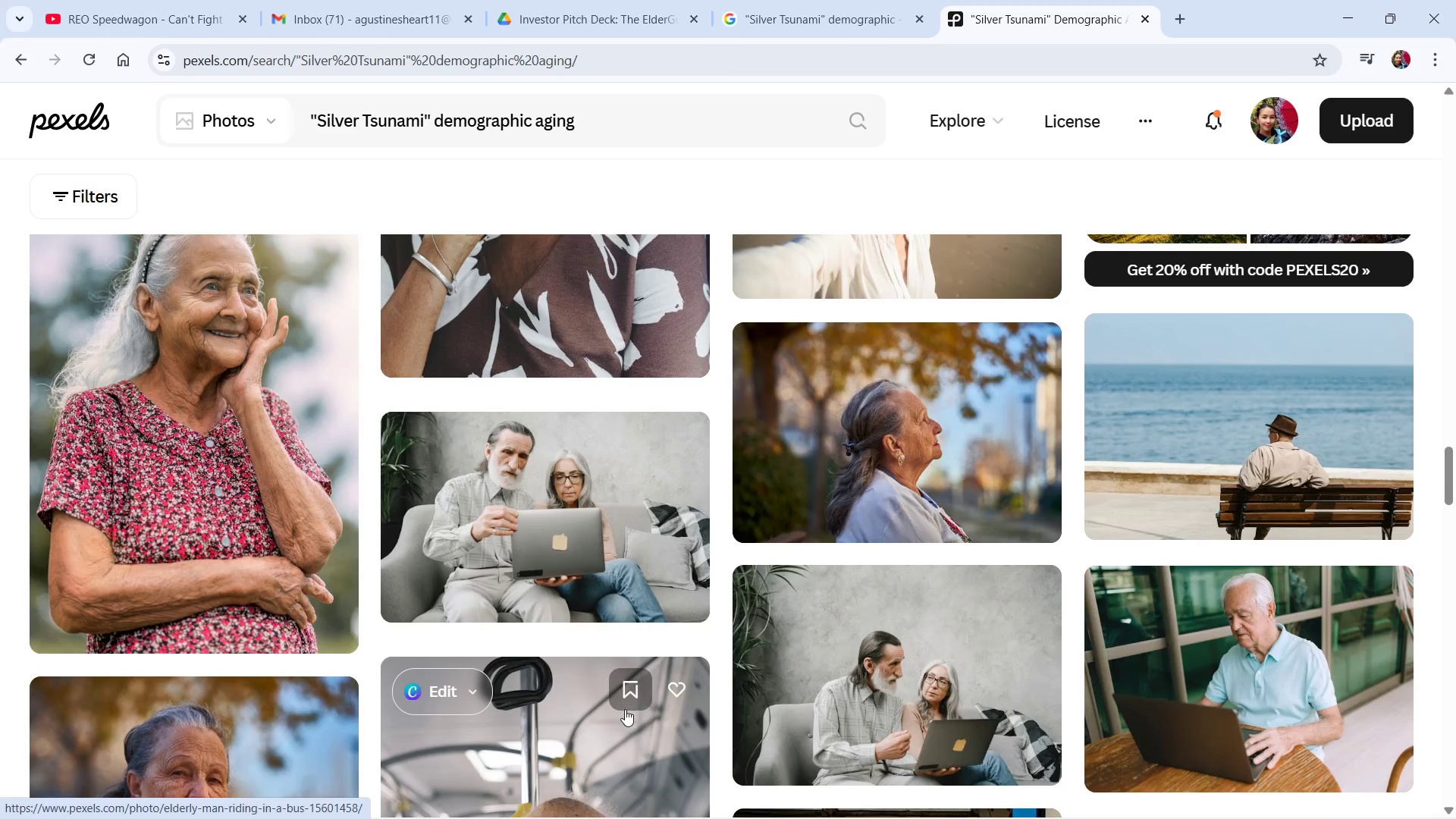 
scroll: coordinate [626, 709], scroll_direction: down, amount: 11.0
 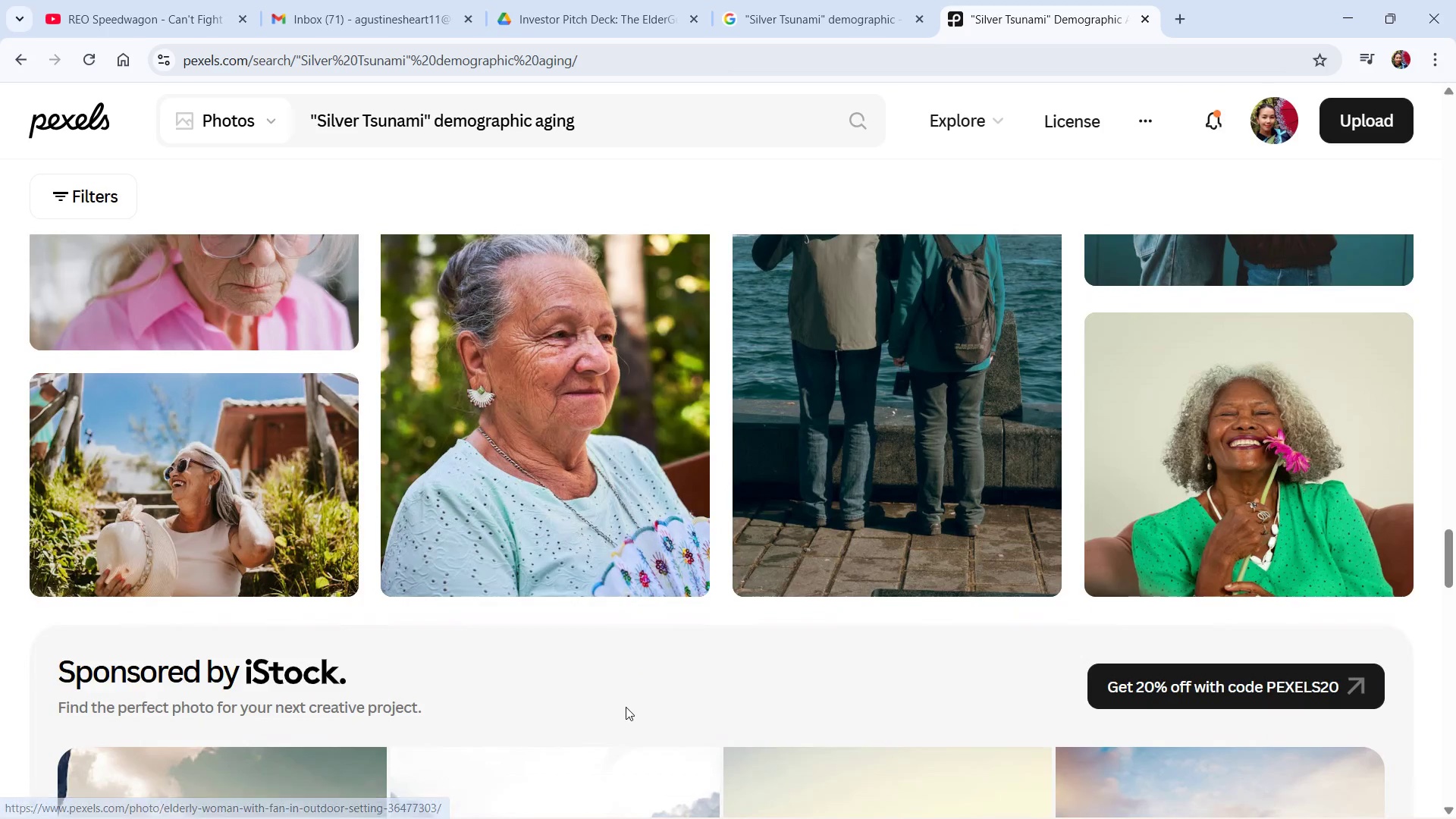 
scroll: coordinate [628, 667], scroll_direction: up, amount: 3.0
 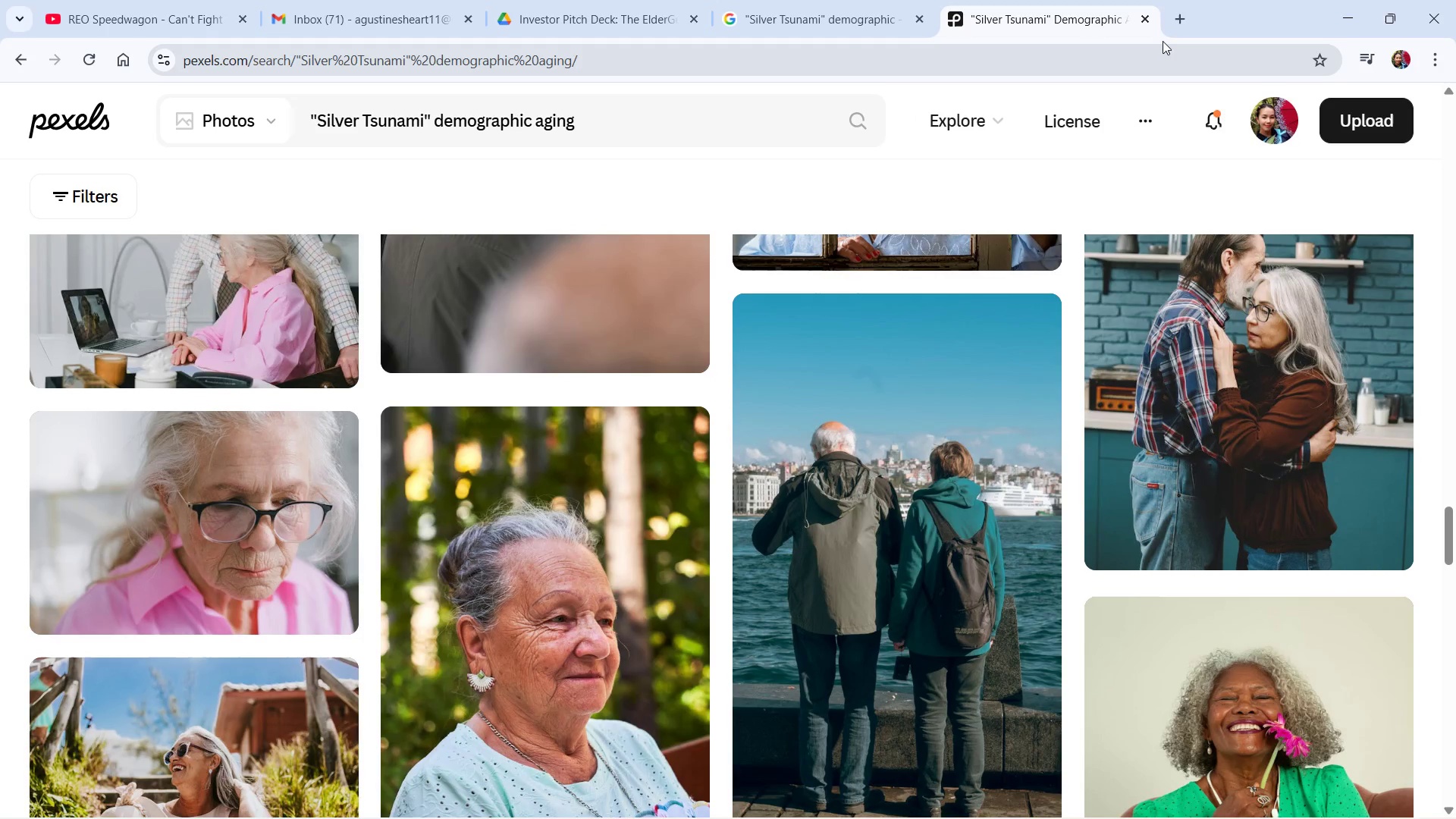 
left_click([1151, 17])
 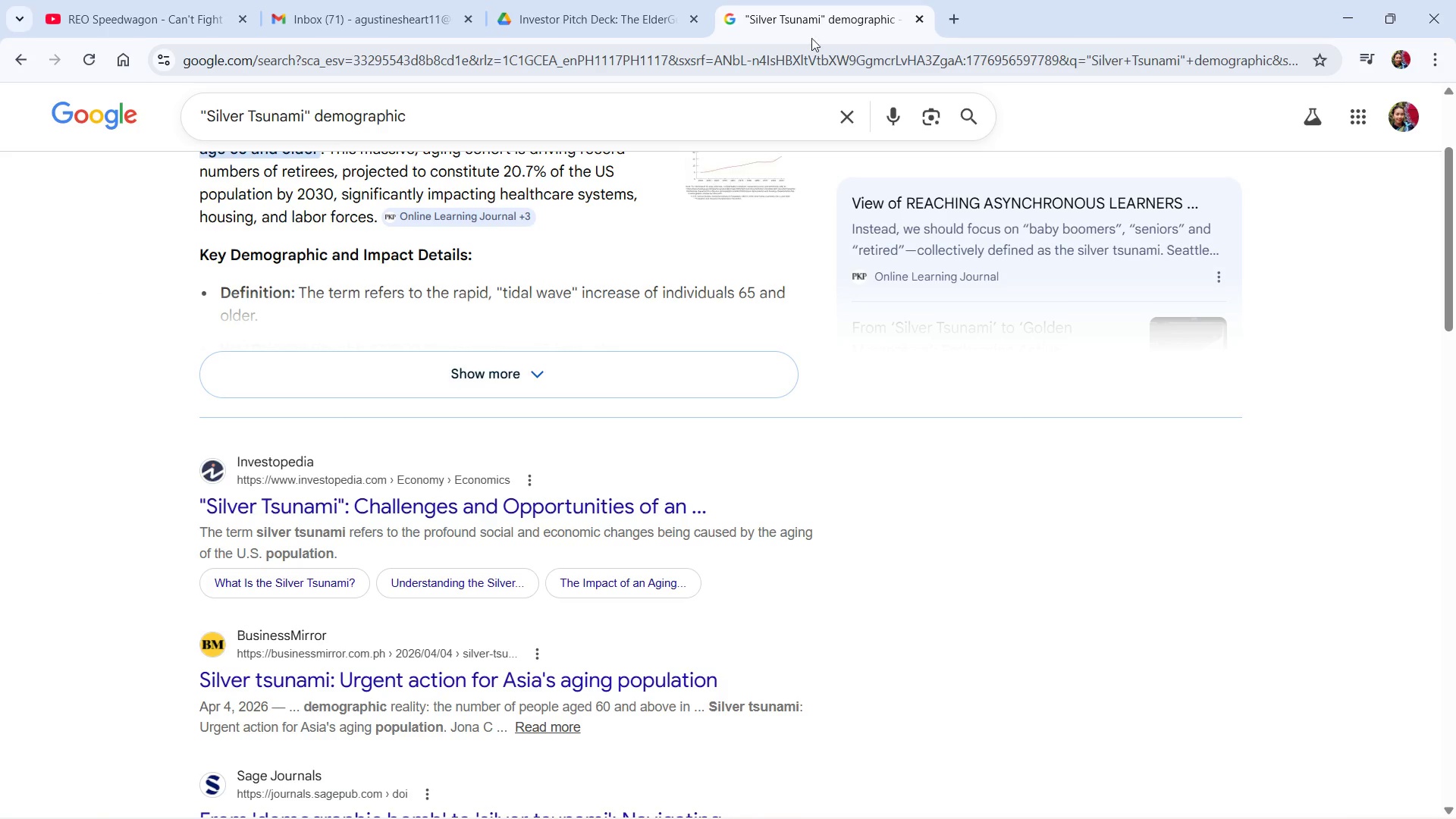 
scroll: coordinate [701, 372], scroll_direction: up, amount: 13.0
 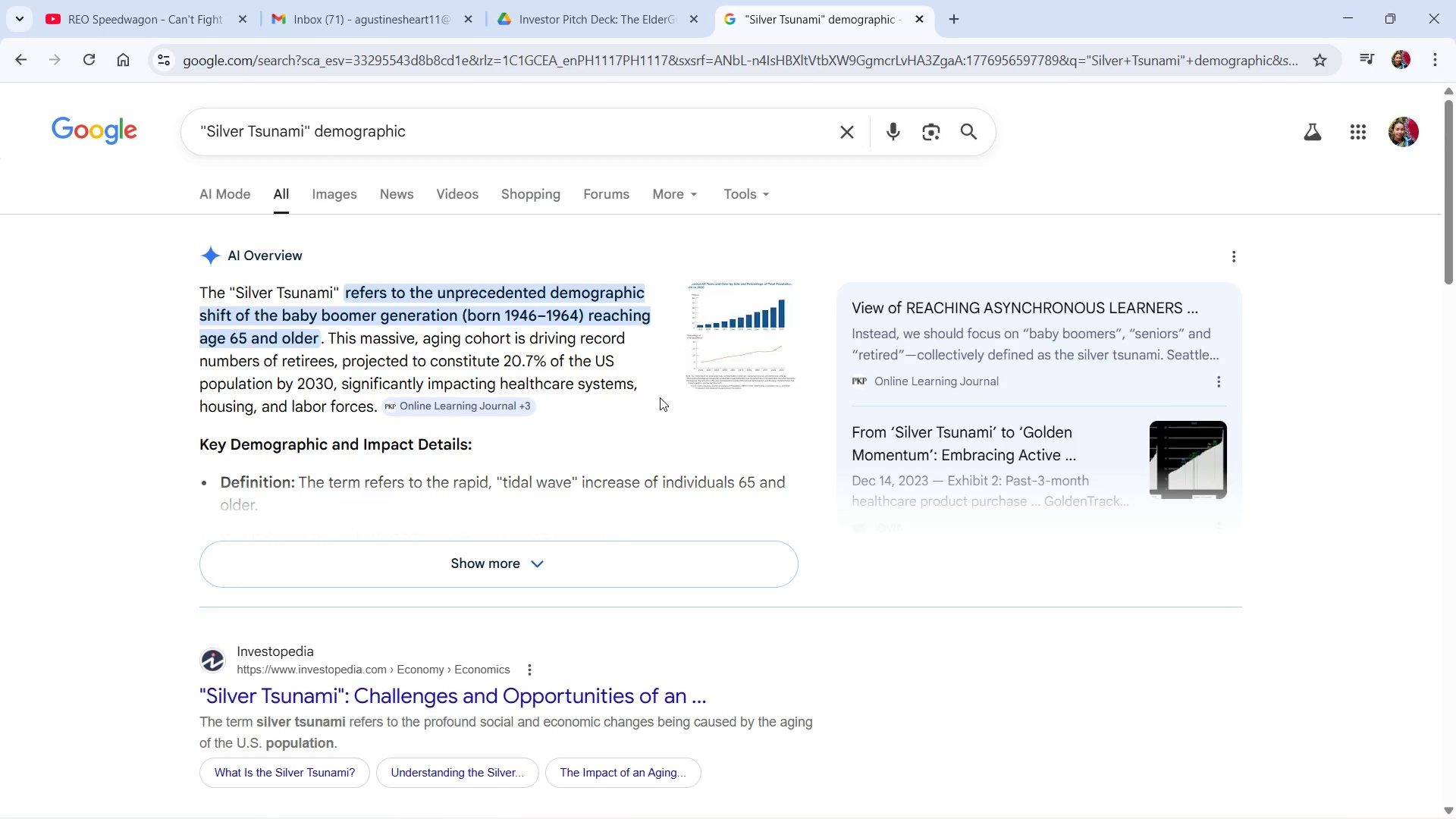 
wait(5.81)
 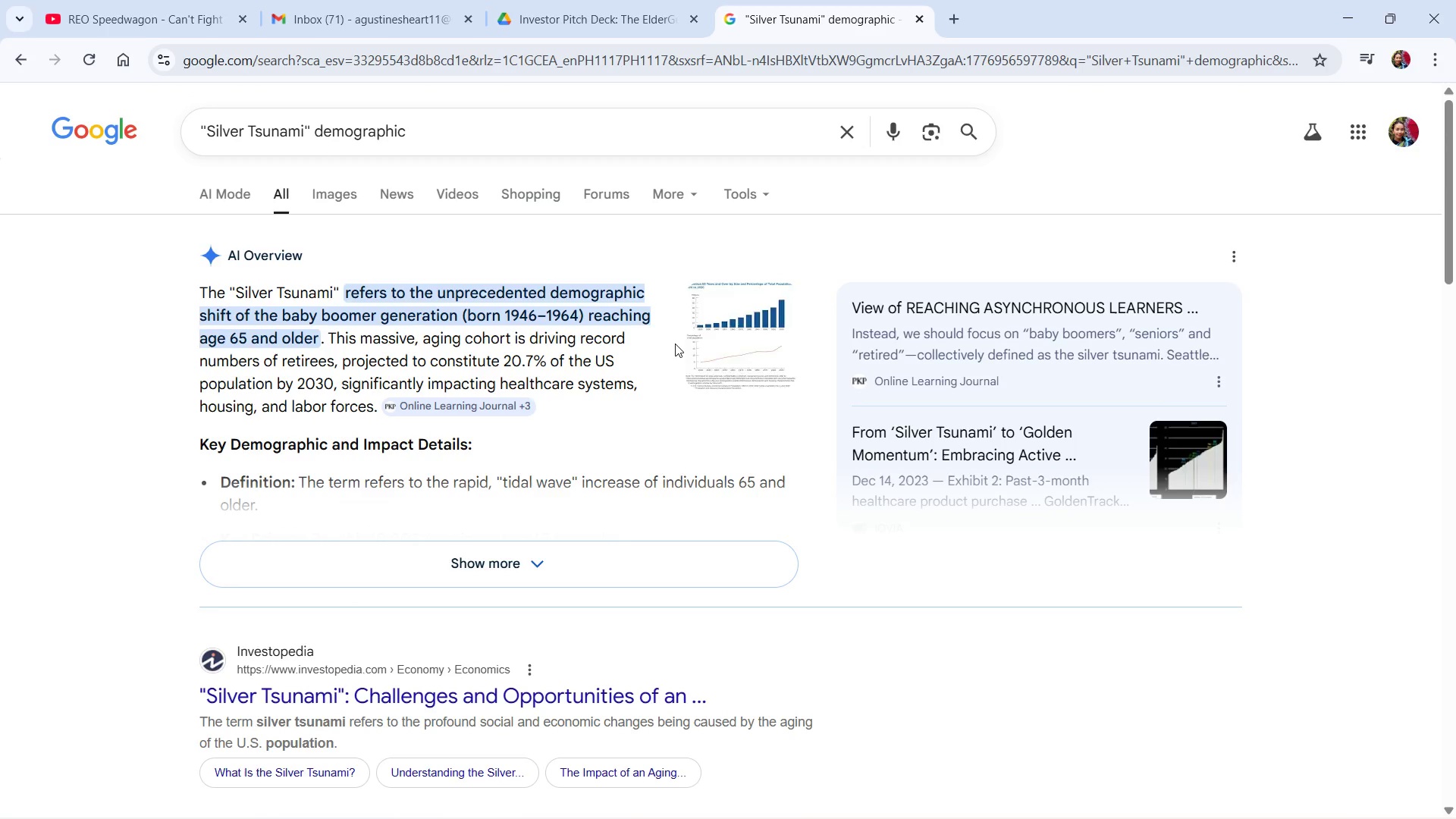 
left_click([574, 23])
 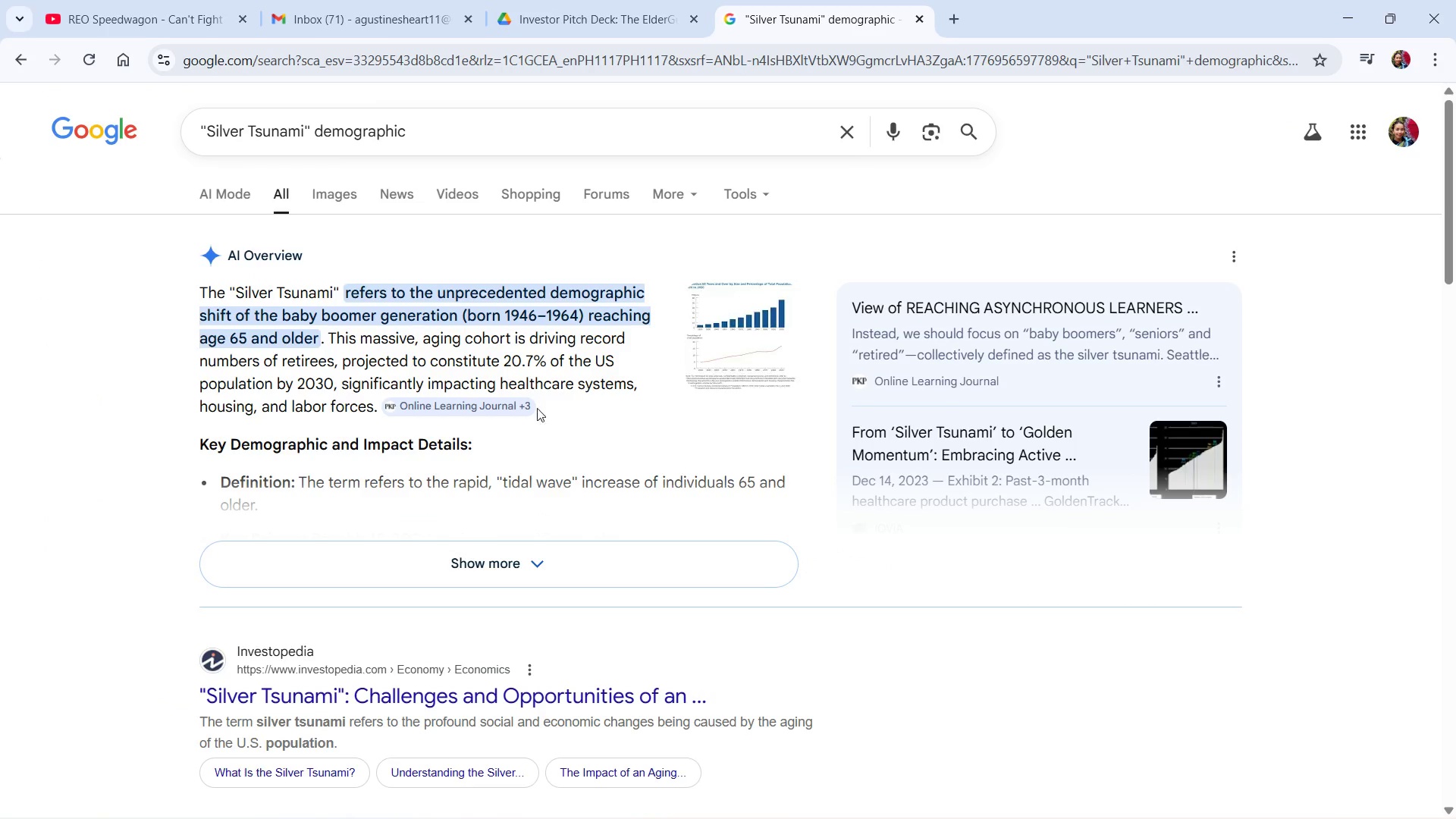 
left_click([519, 564])
 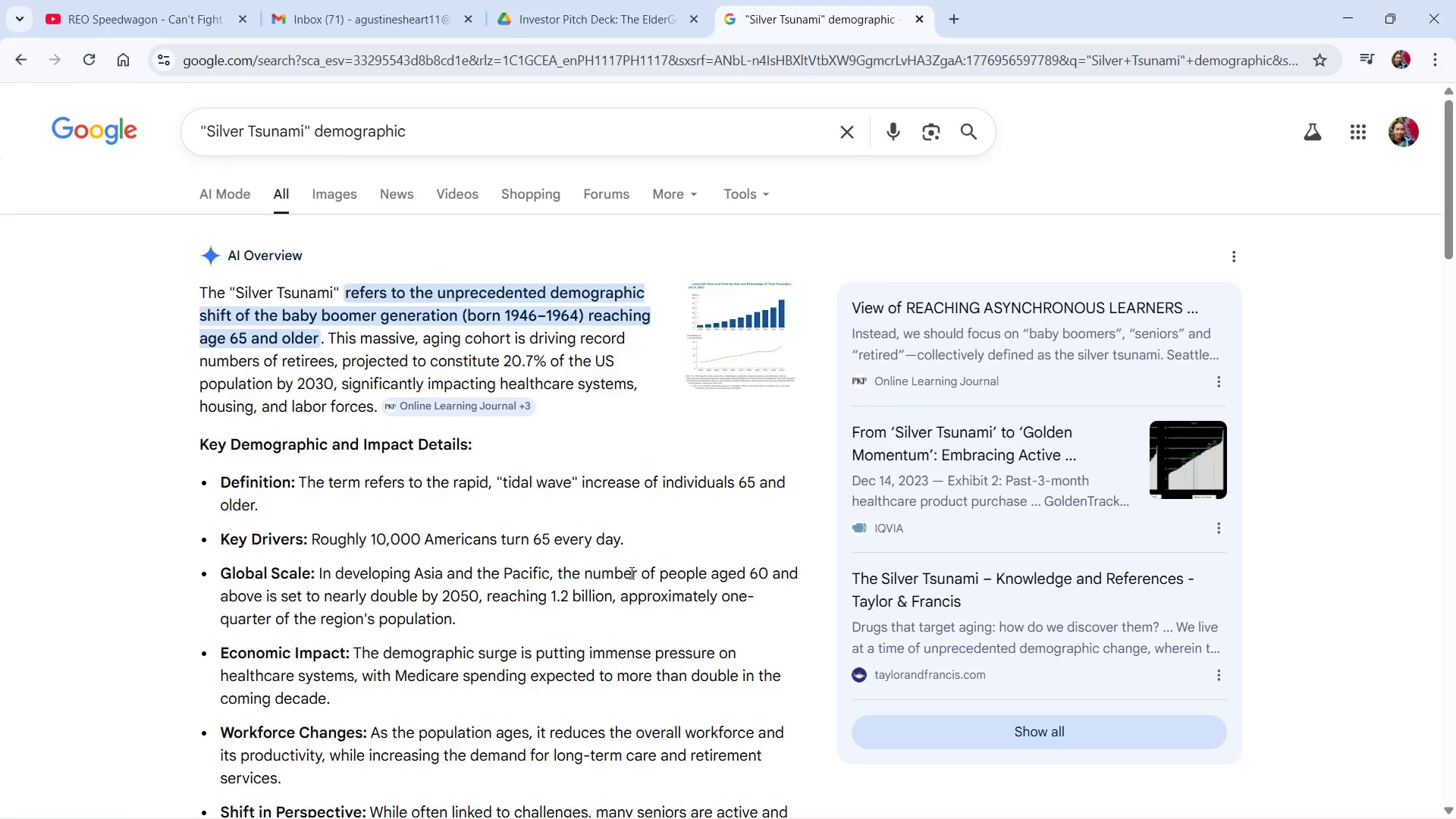 
scroll: coordinate [630, 575], scroll_direction: down, amount: 5.0
 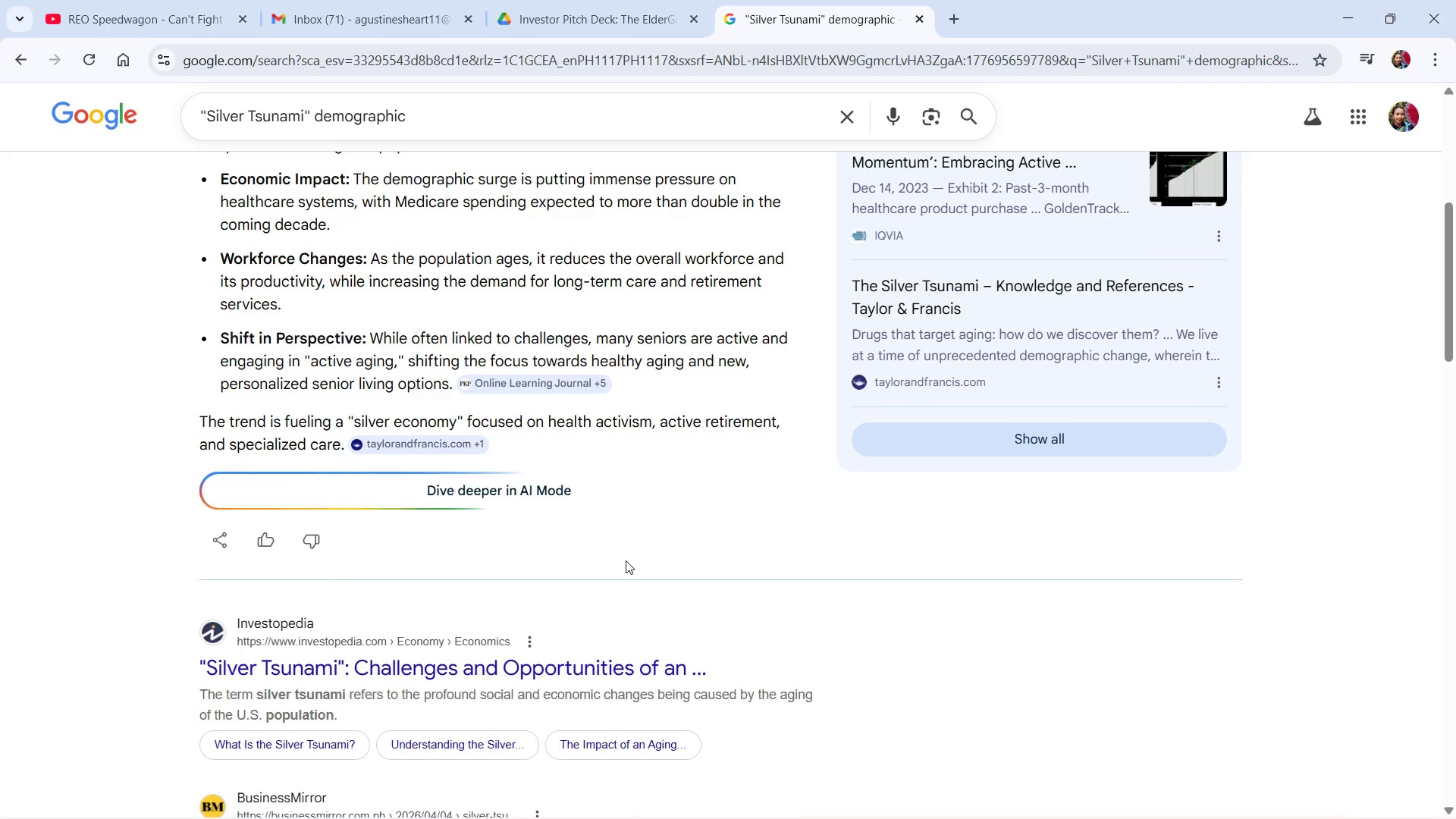 
scroll: coordinate [626, 560], scroll_direction: up, amount: 1.0
 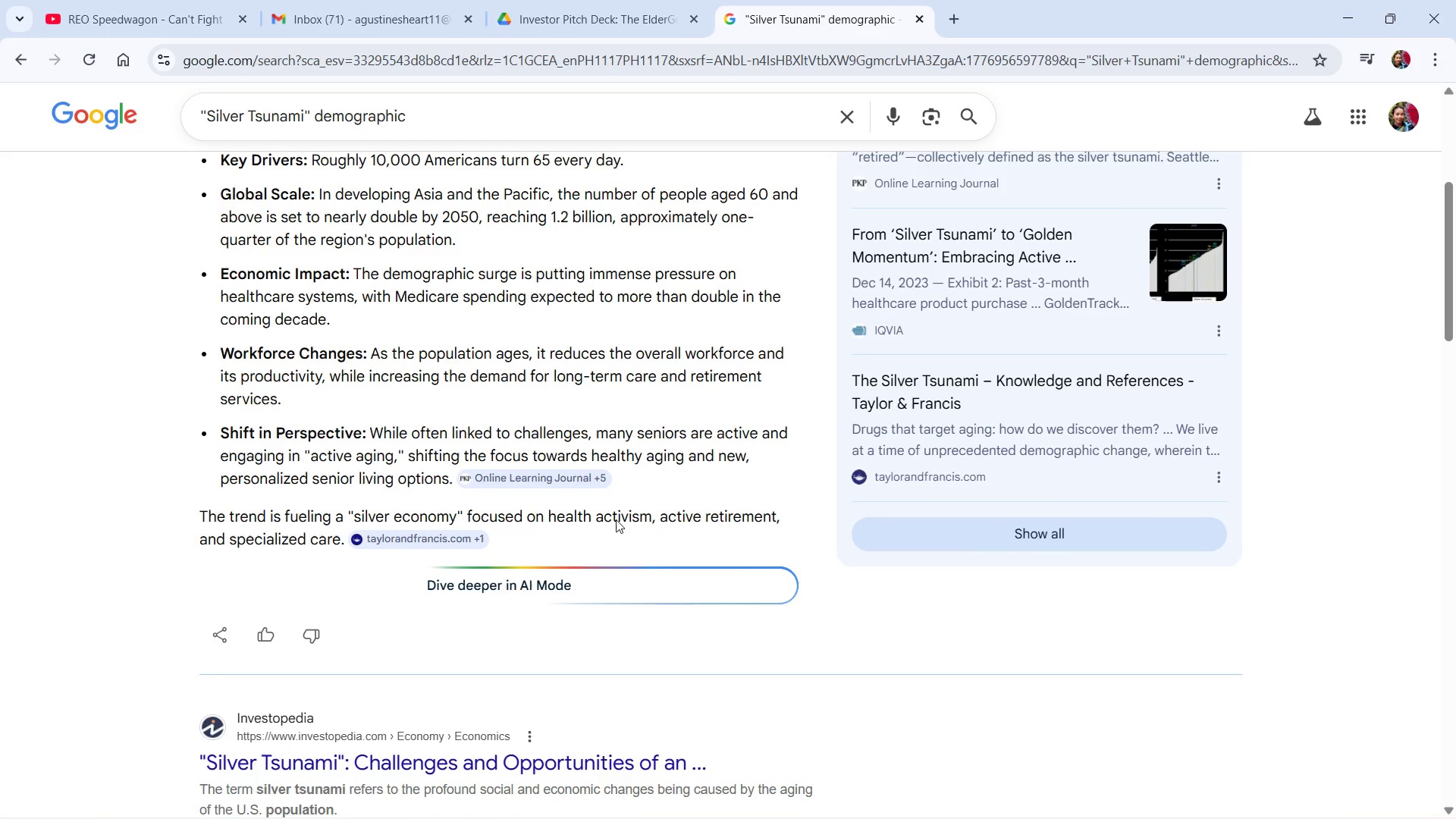 
mouse_move([630, 488])
 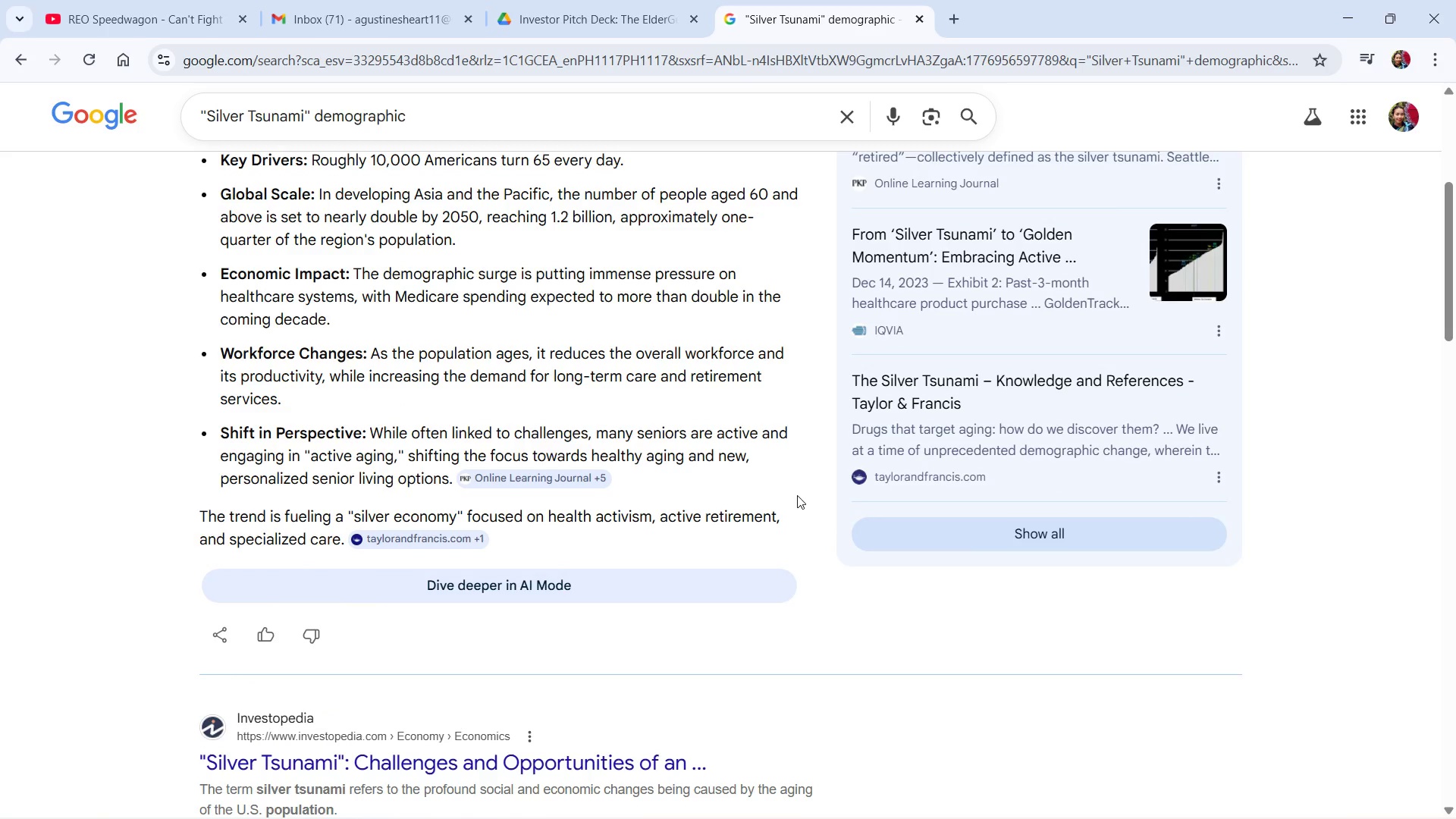 
key(Alt+Tab)
 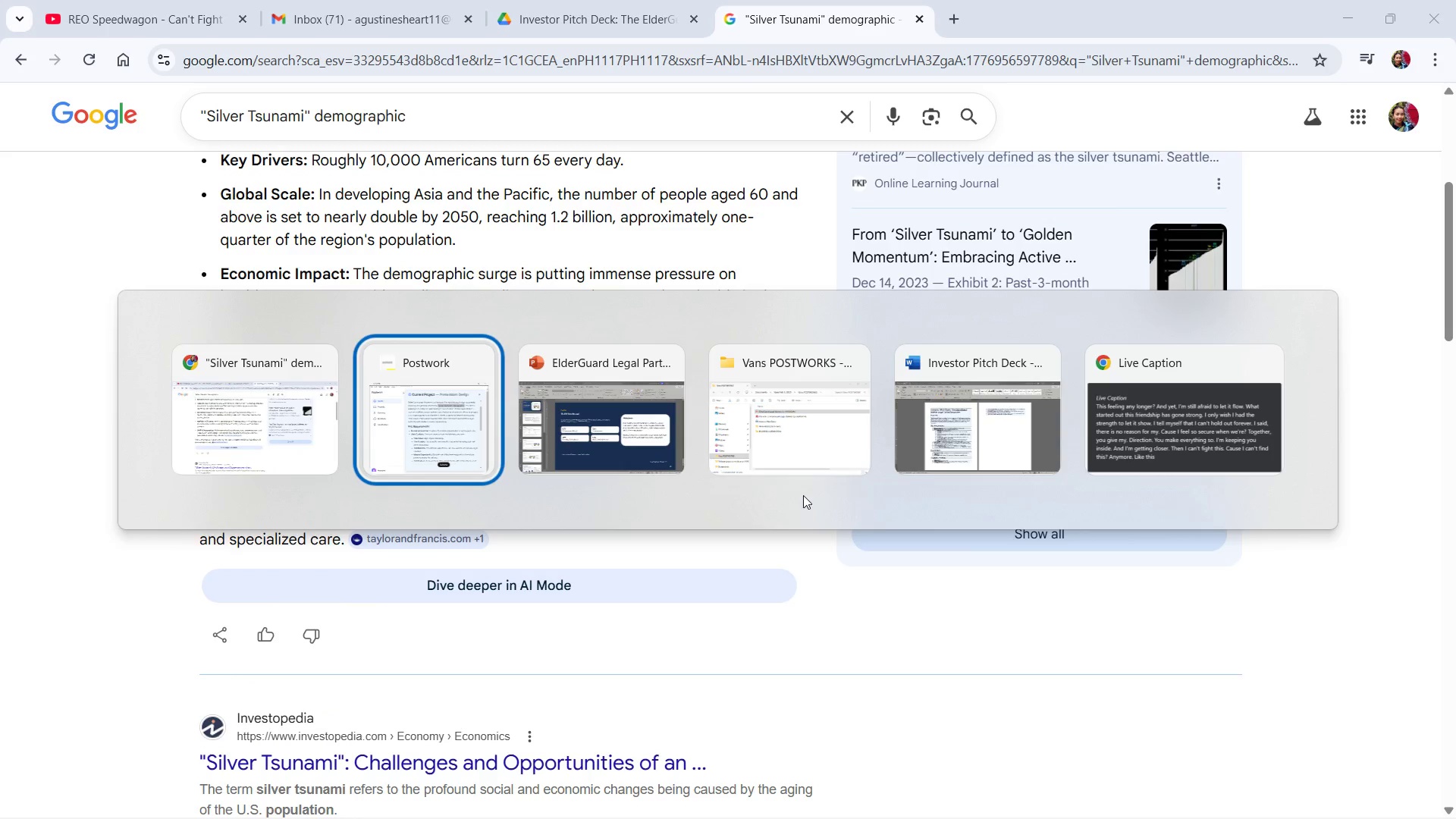 
key(Alt+Tab)
 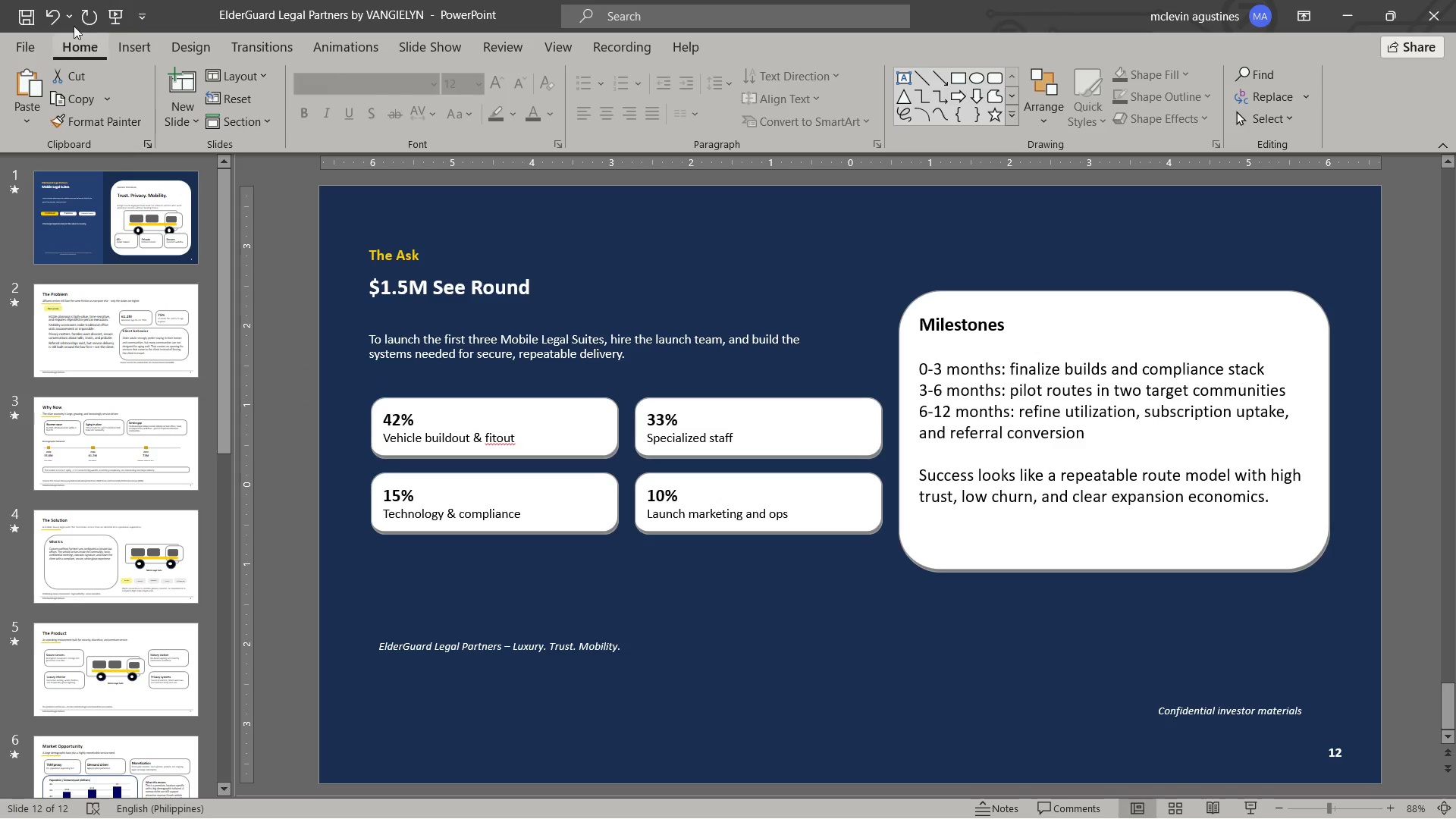 
left_click([27, 16])
 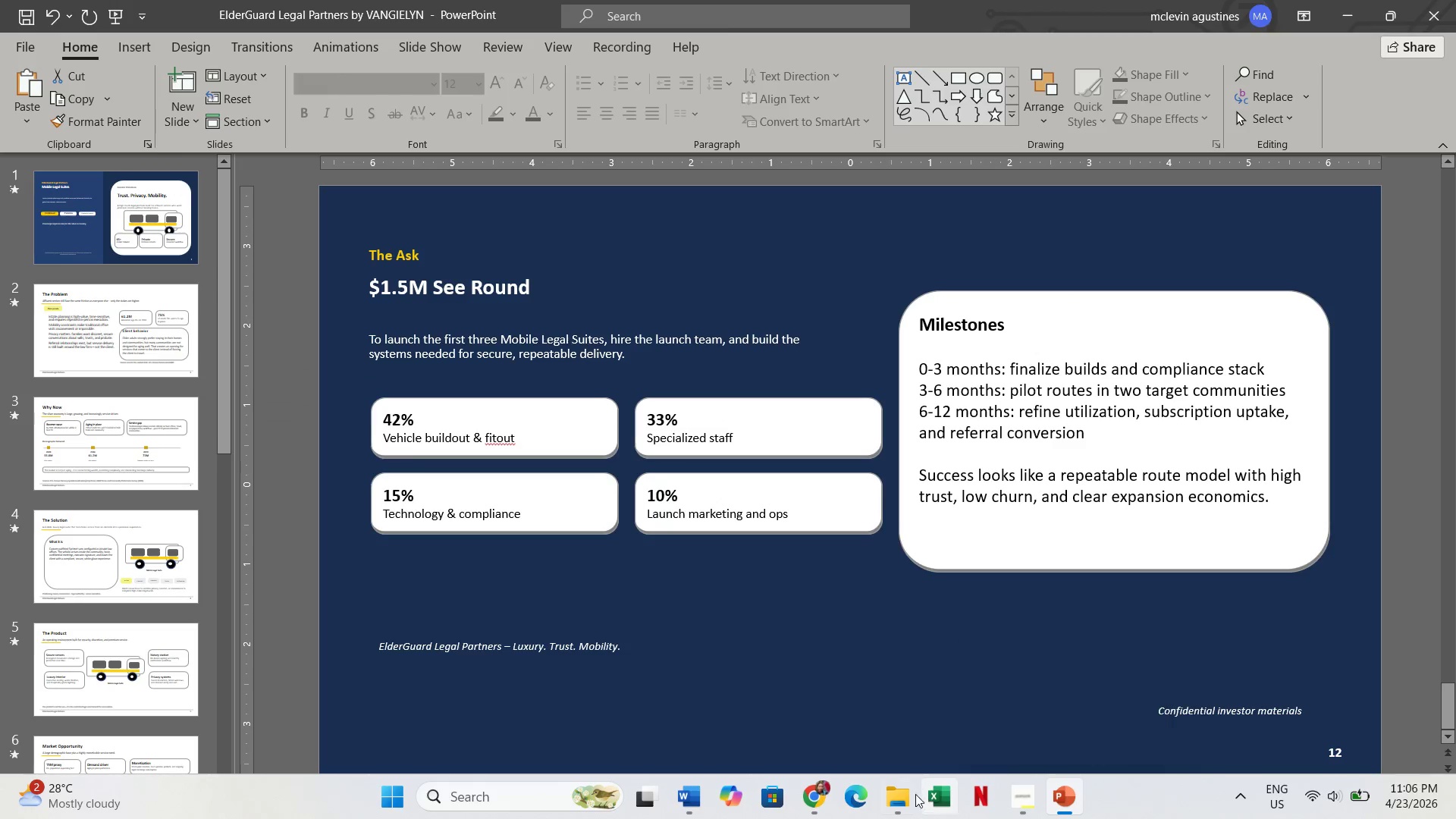 
left_click([820, 799])
 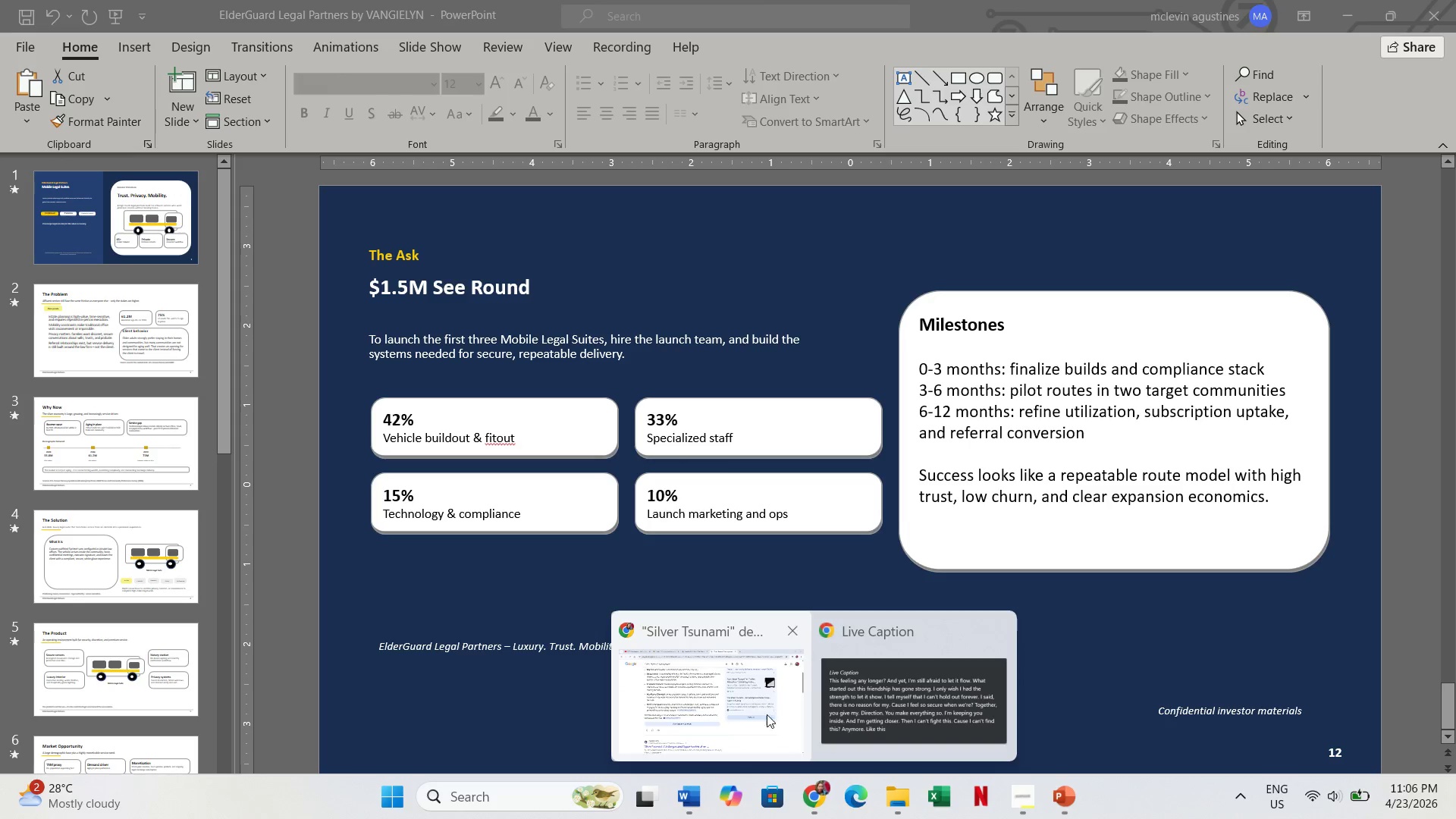 
left_click_drag(start_coordinate=[756, 701], to_coordinate=[754, 698])
 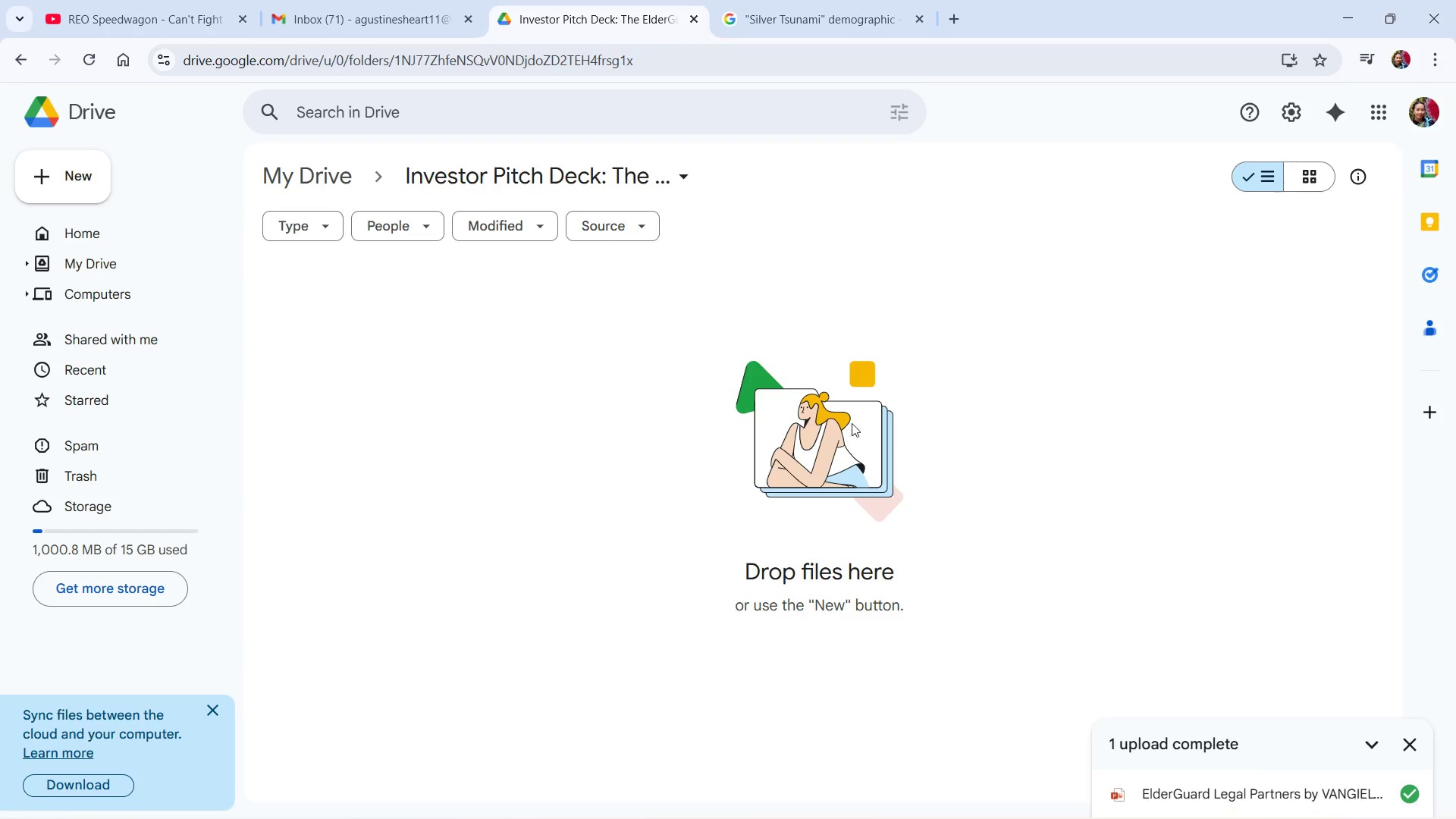 
left_click([827, 570])
 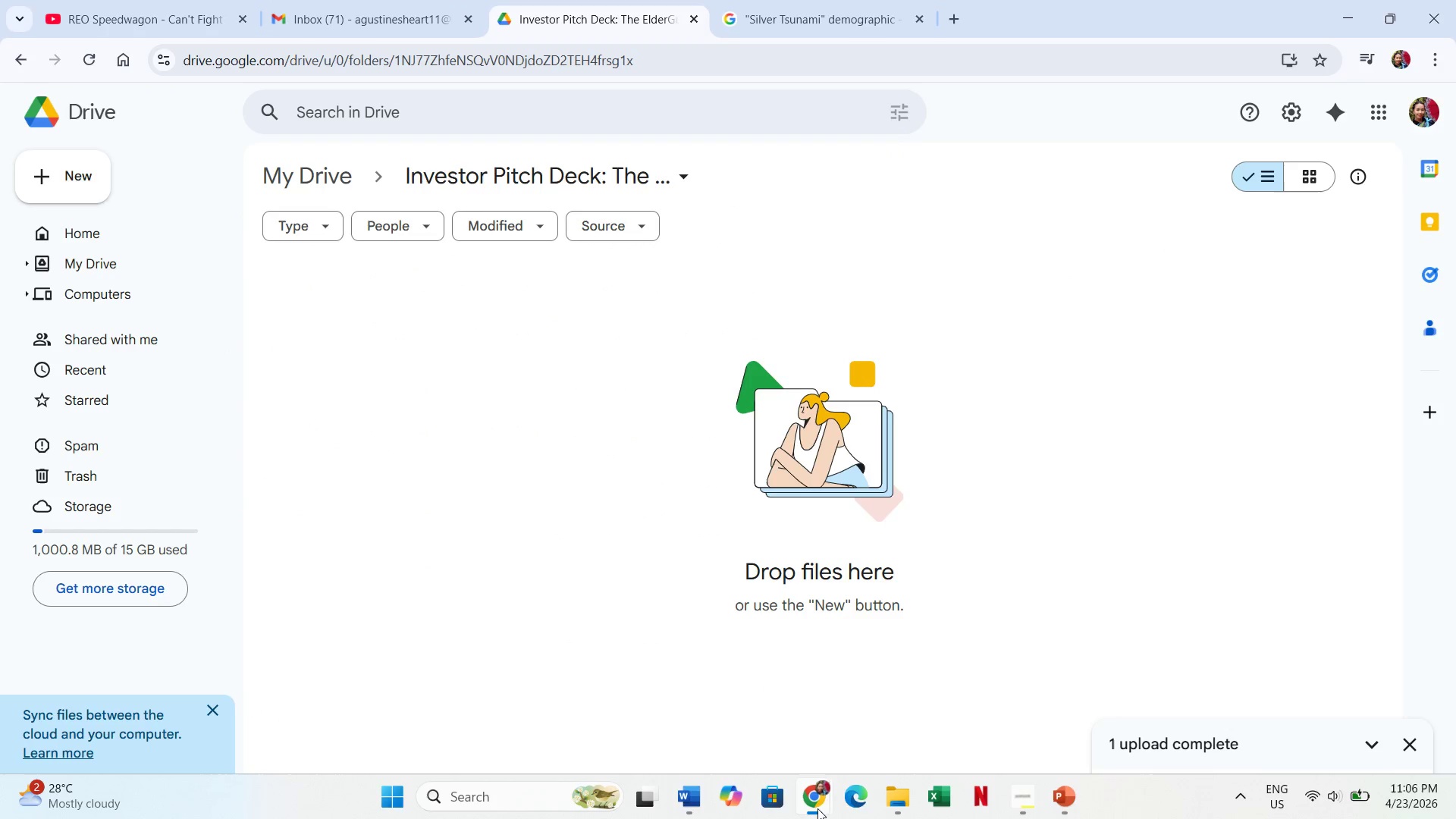 
left_click([902, 808])
 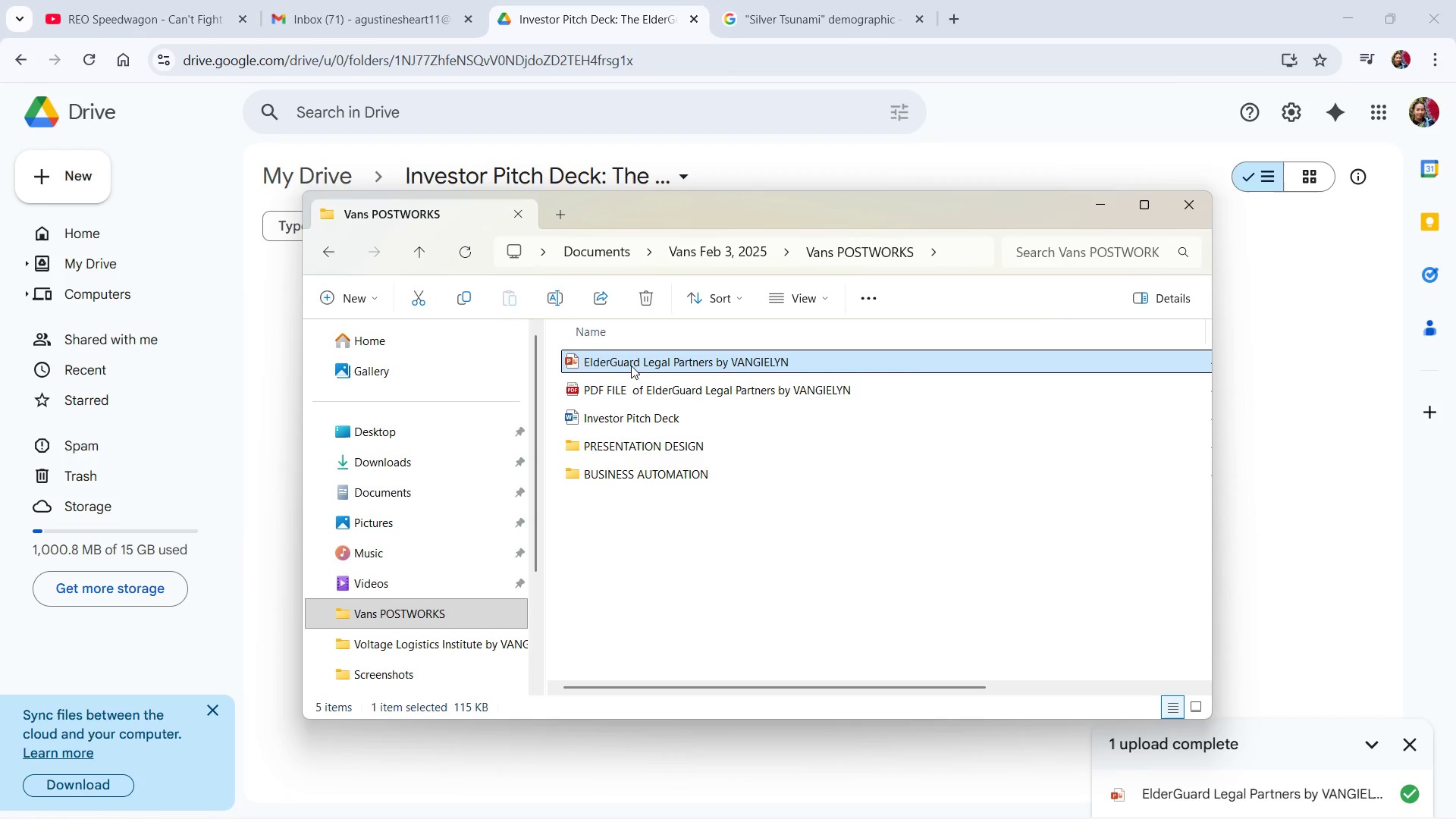 
left_click_drag(start_coordinate=[631, 358], to_coordinate=[1296, 428])
 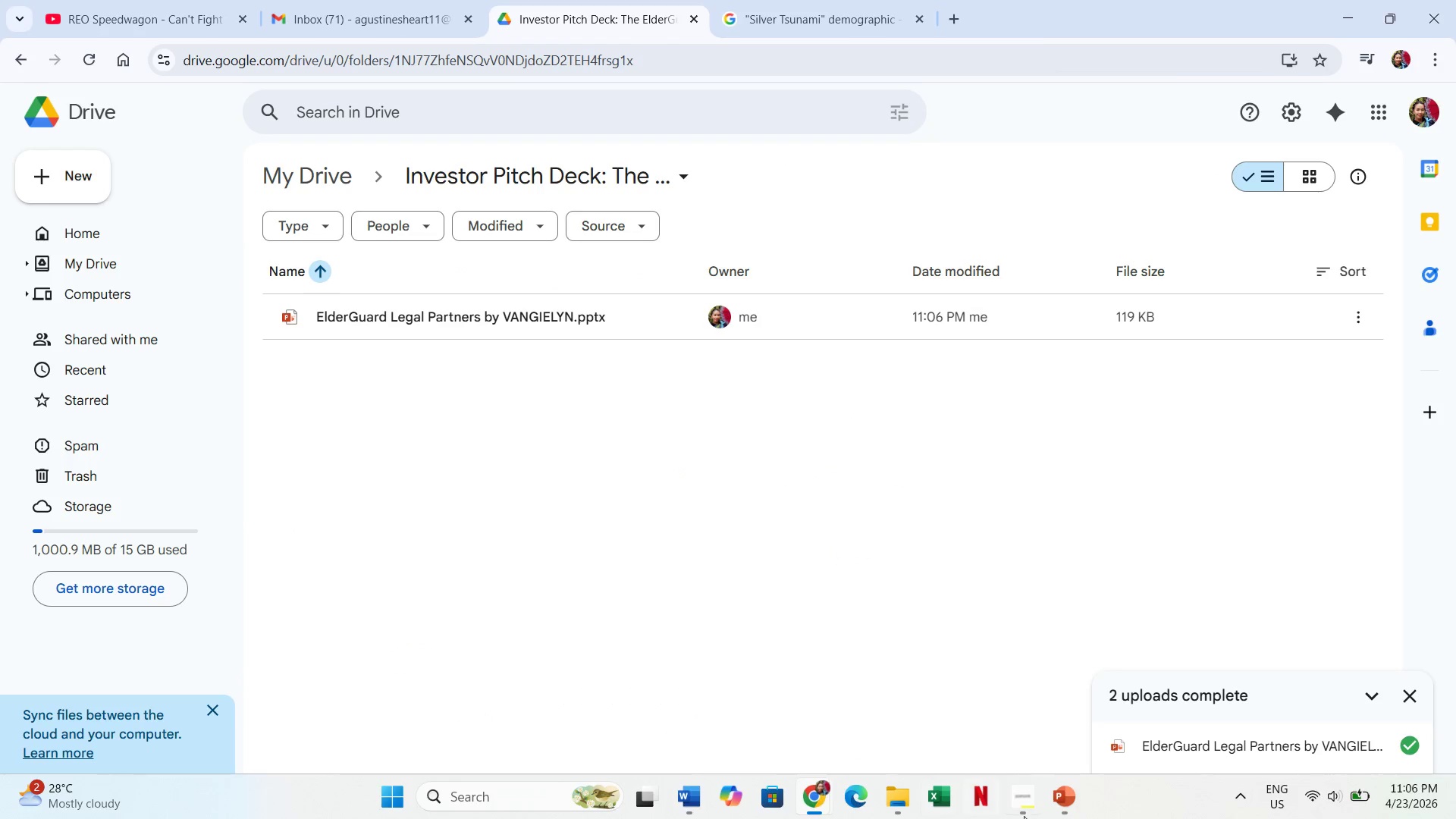 
wait(5.89)
 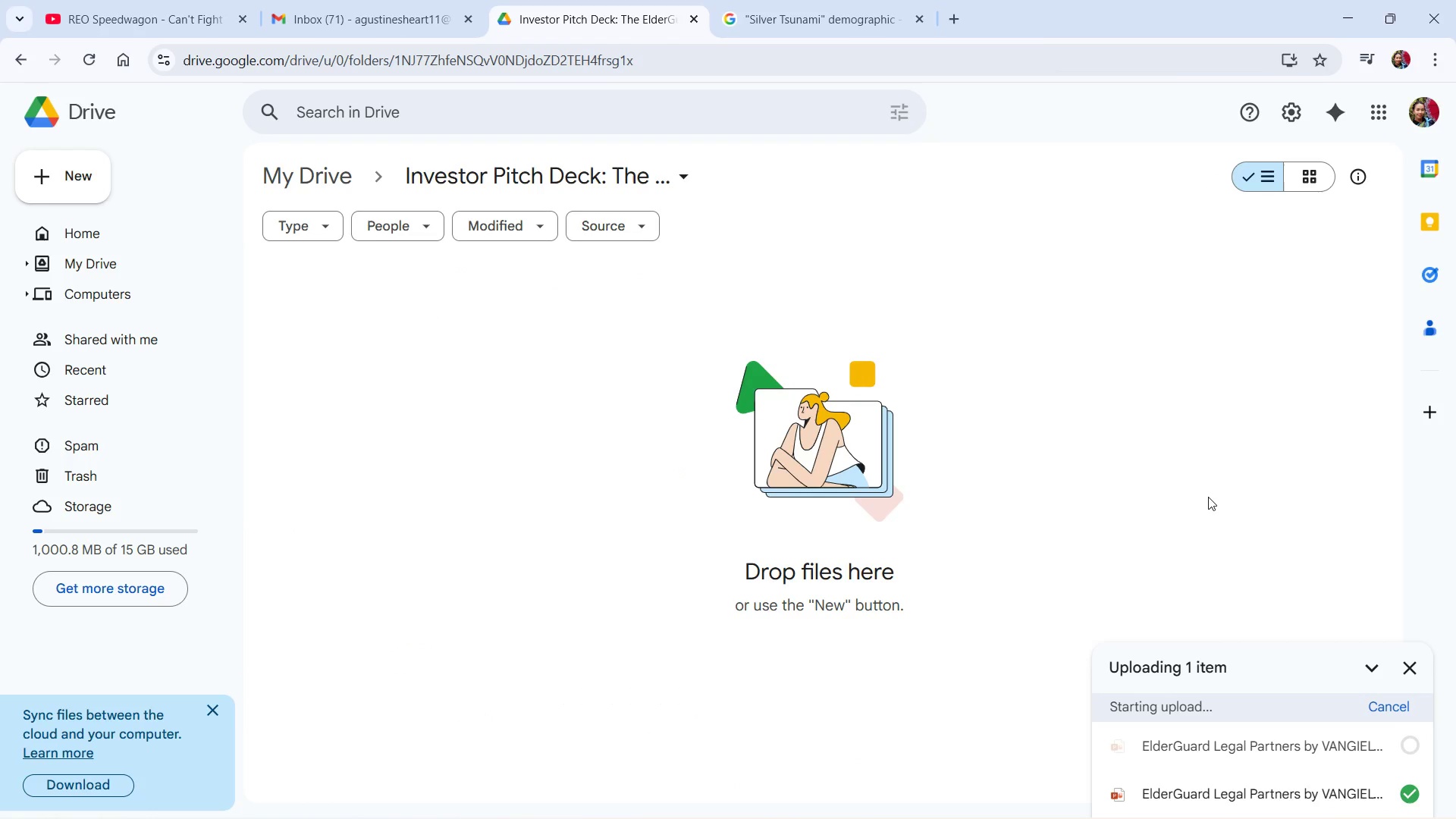 
left_click([1029, 807])